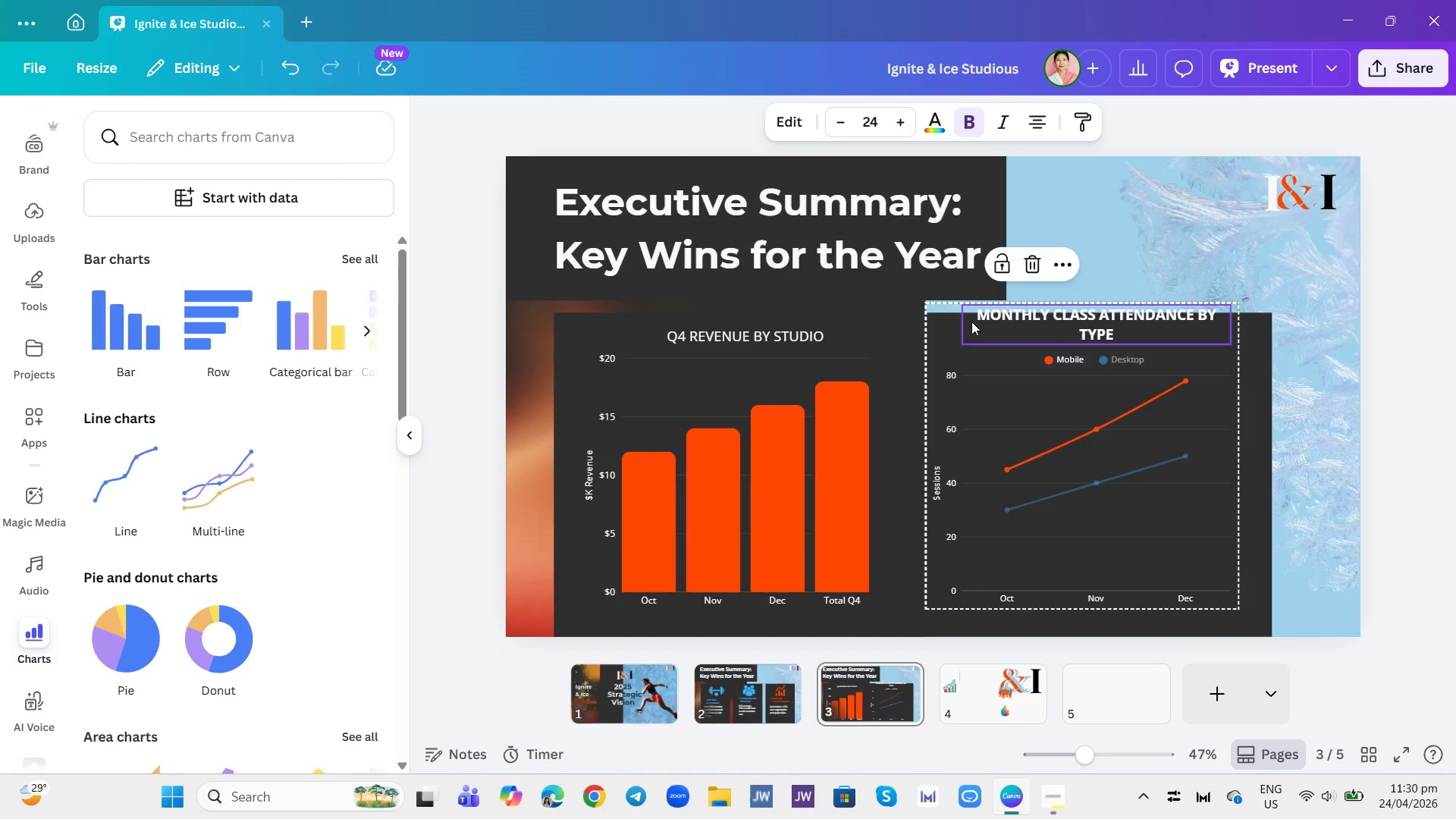 
left_click([799, 337])
 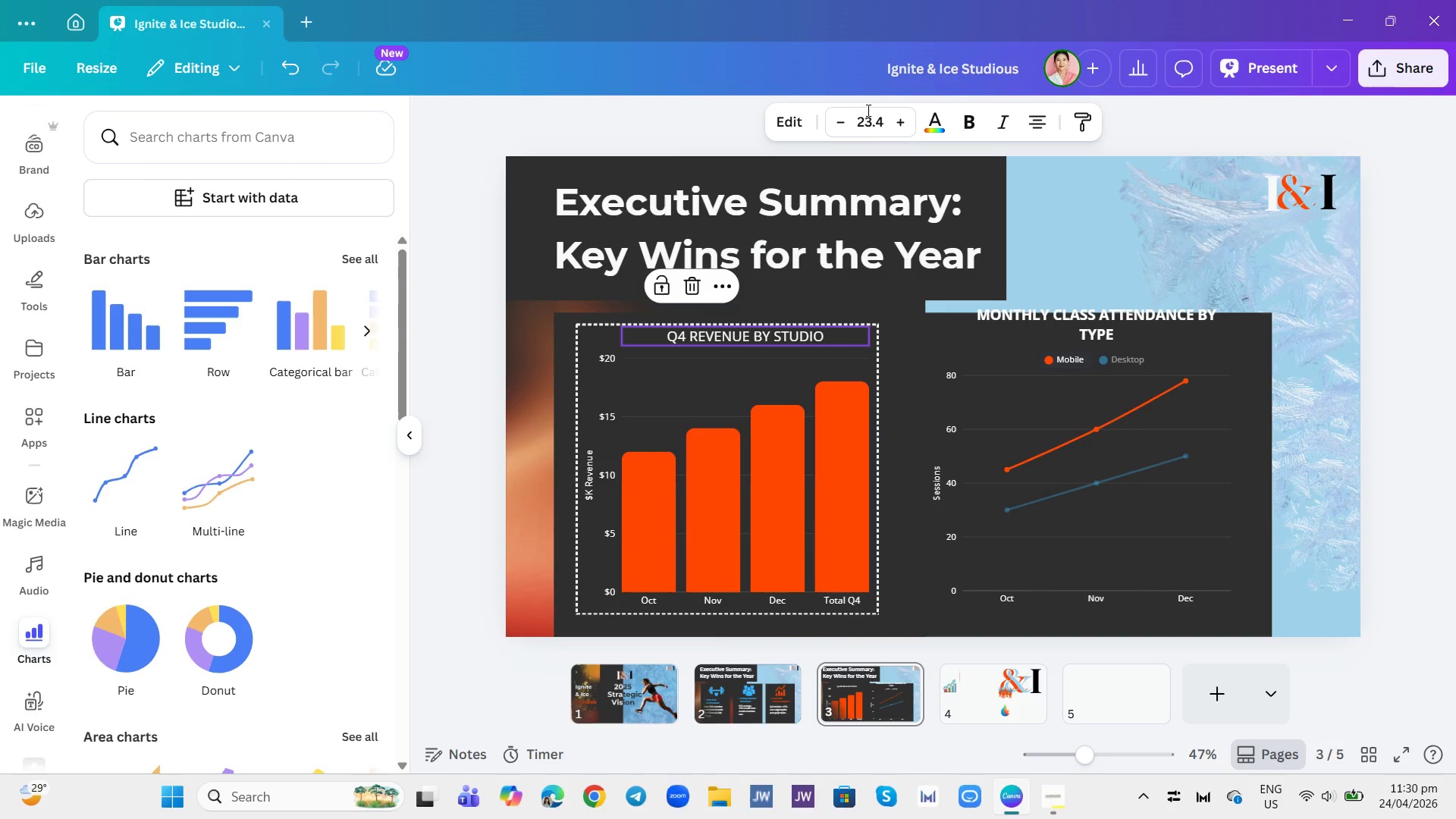 
left_click([874, 116])
 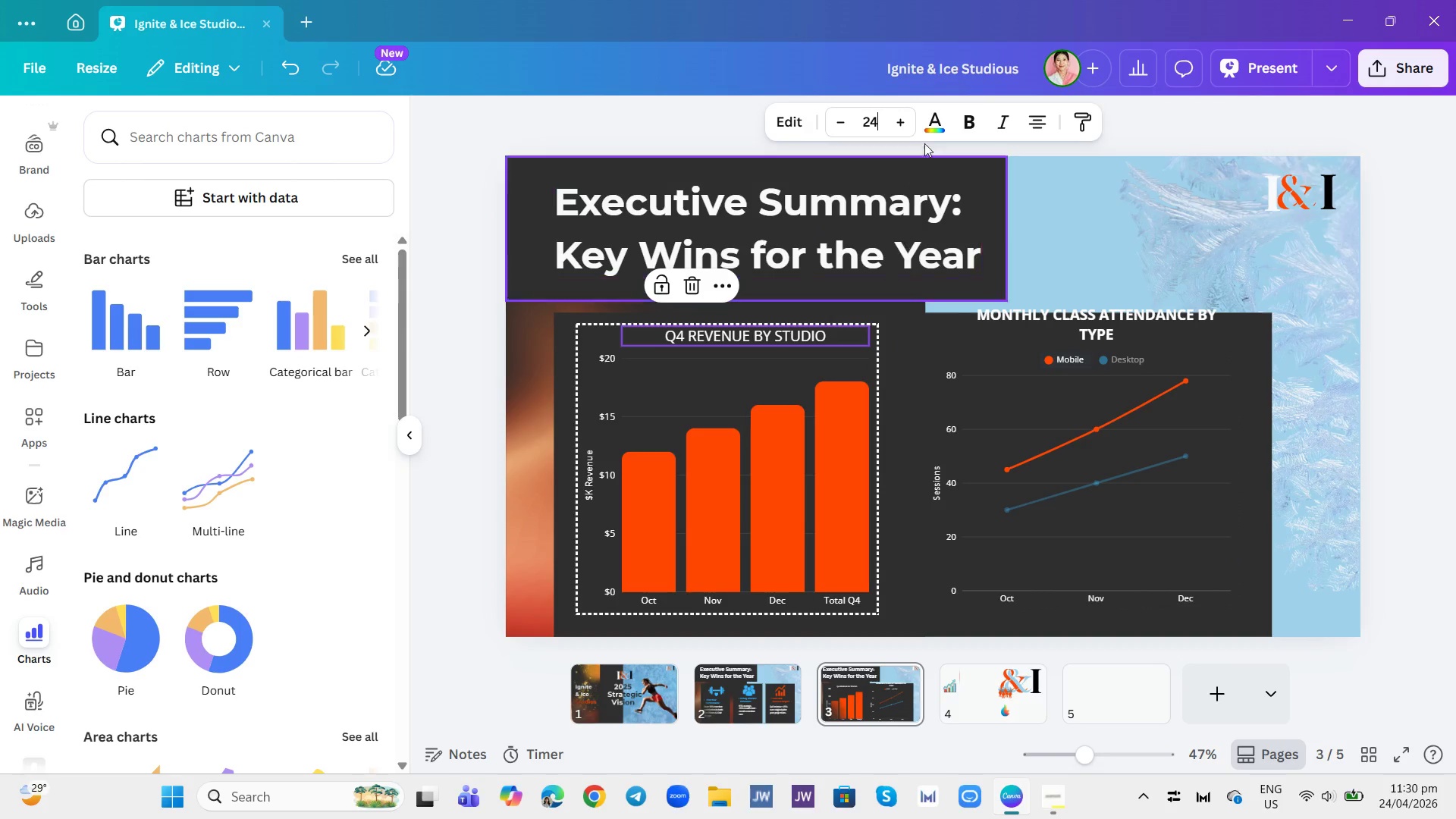 
left_click([970, 119])
 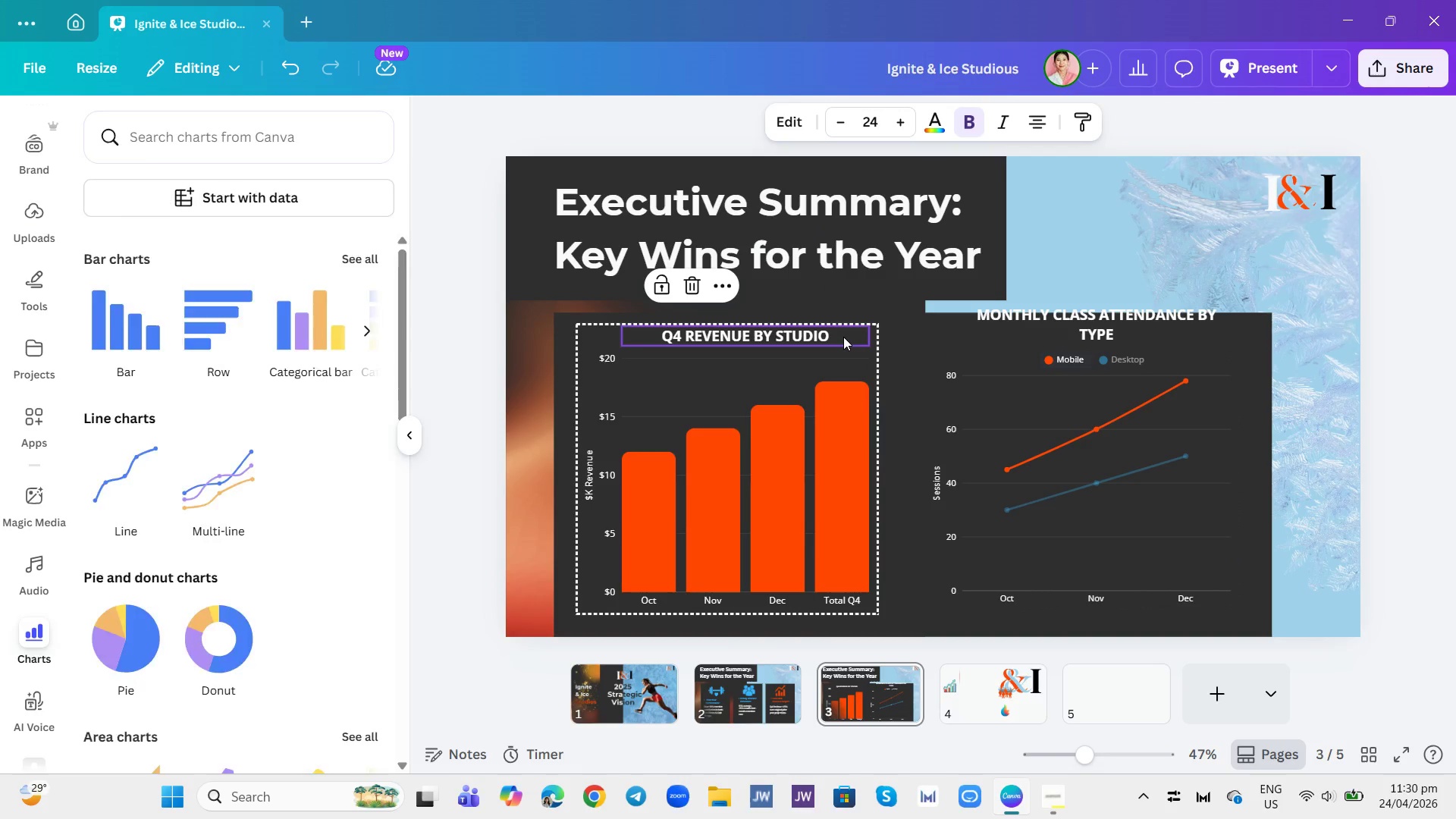 
double_click([841, 337])
 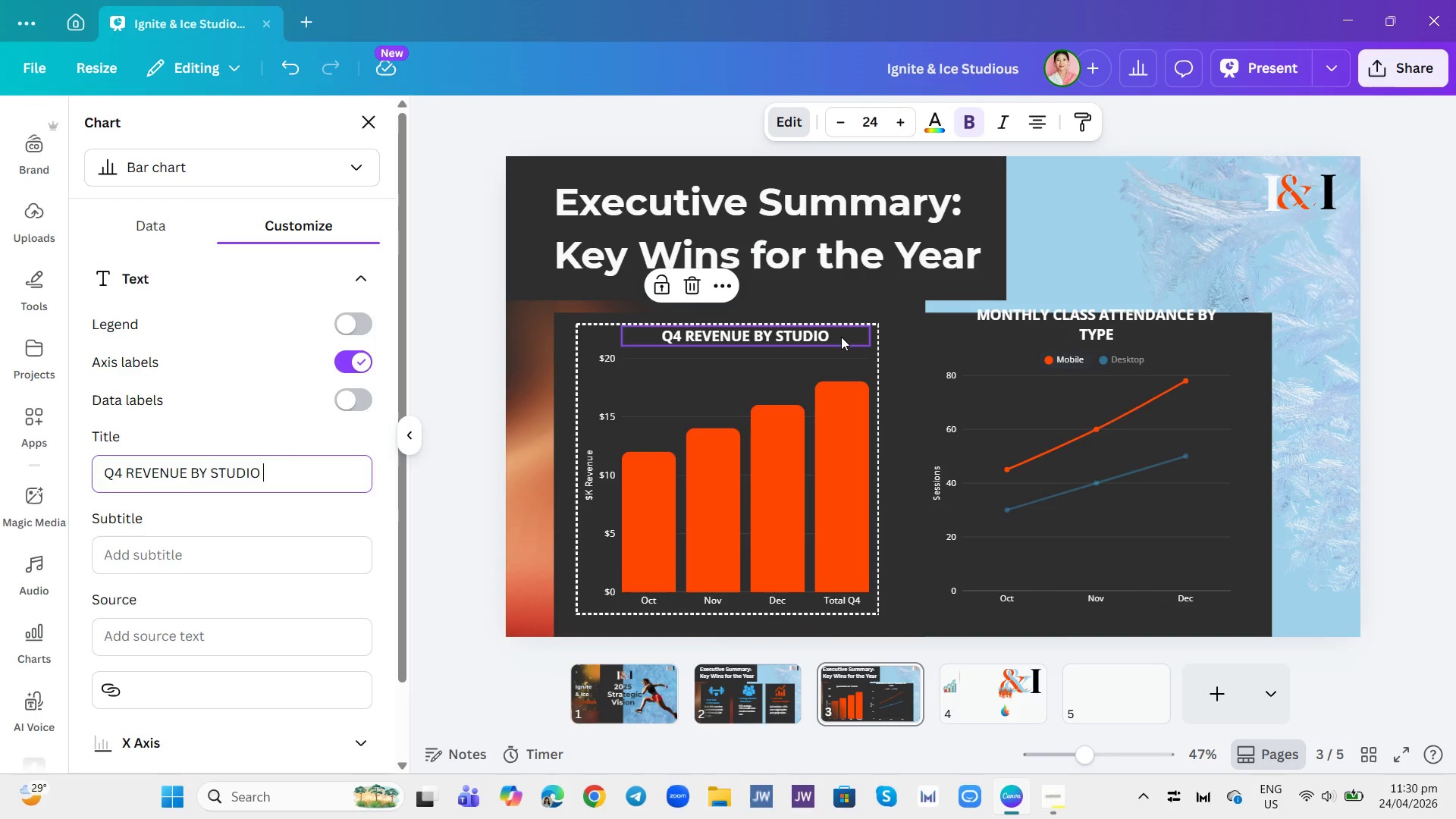 
left_click([841, 337])
 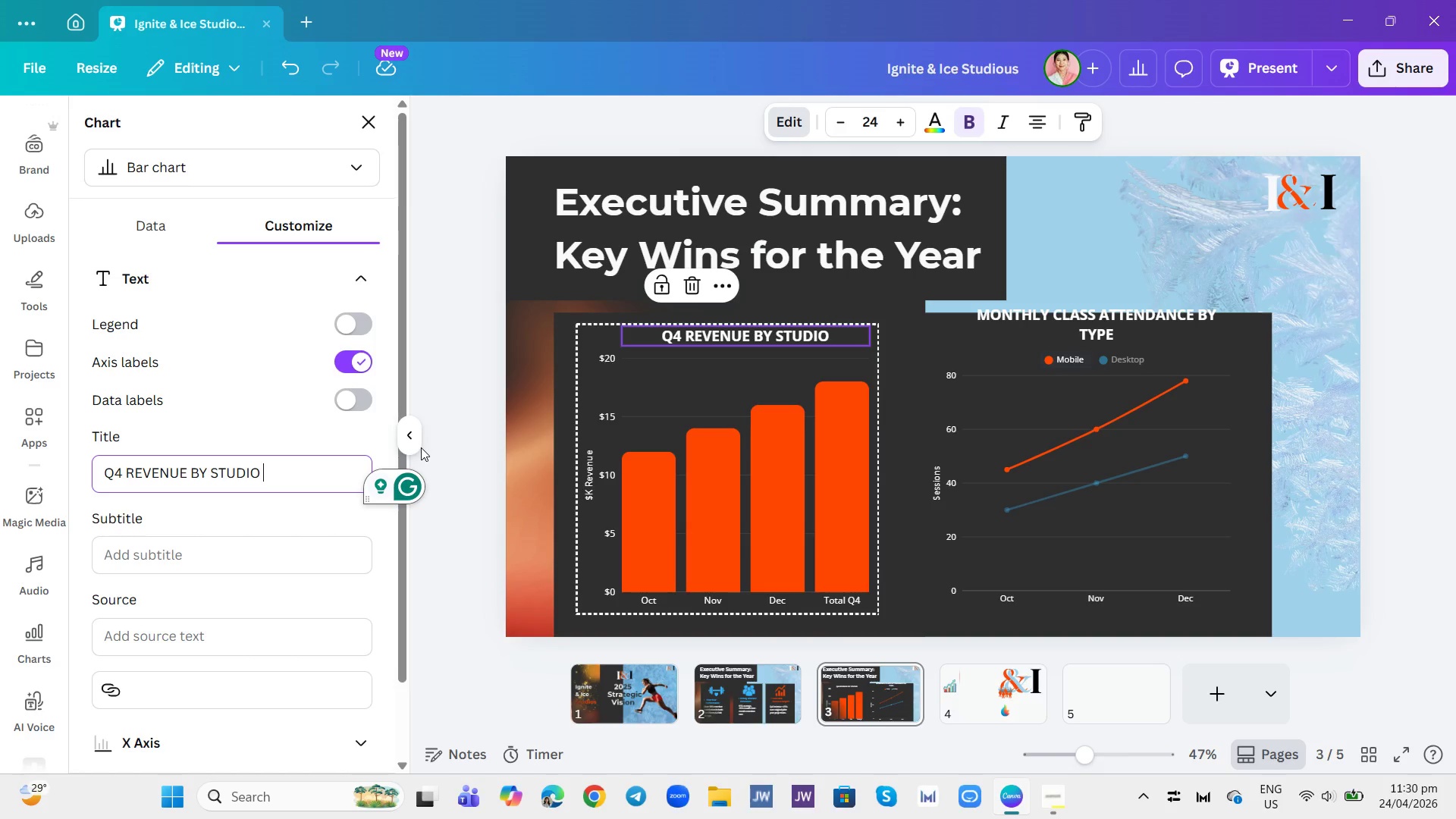 
type((EST.))
 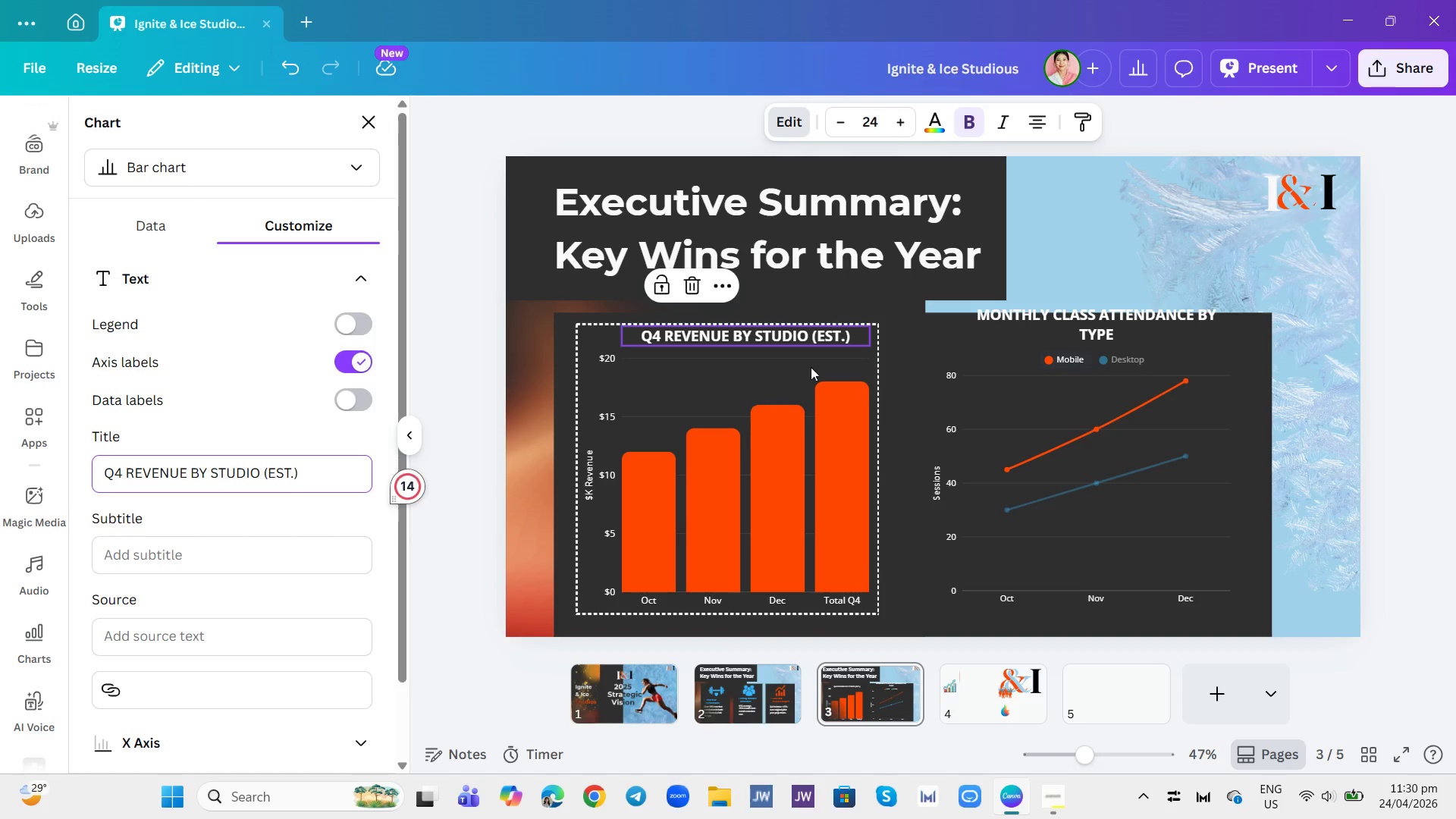 
left_click([1067, 322])
 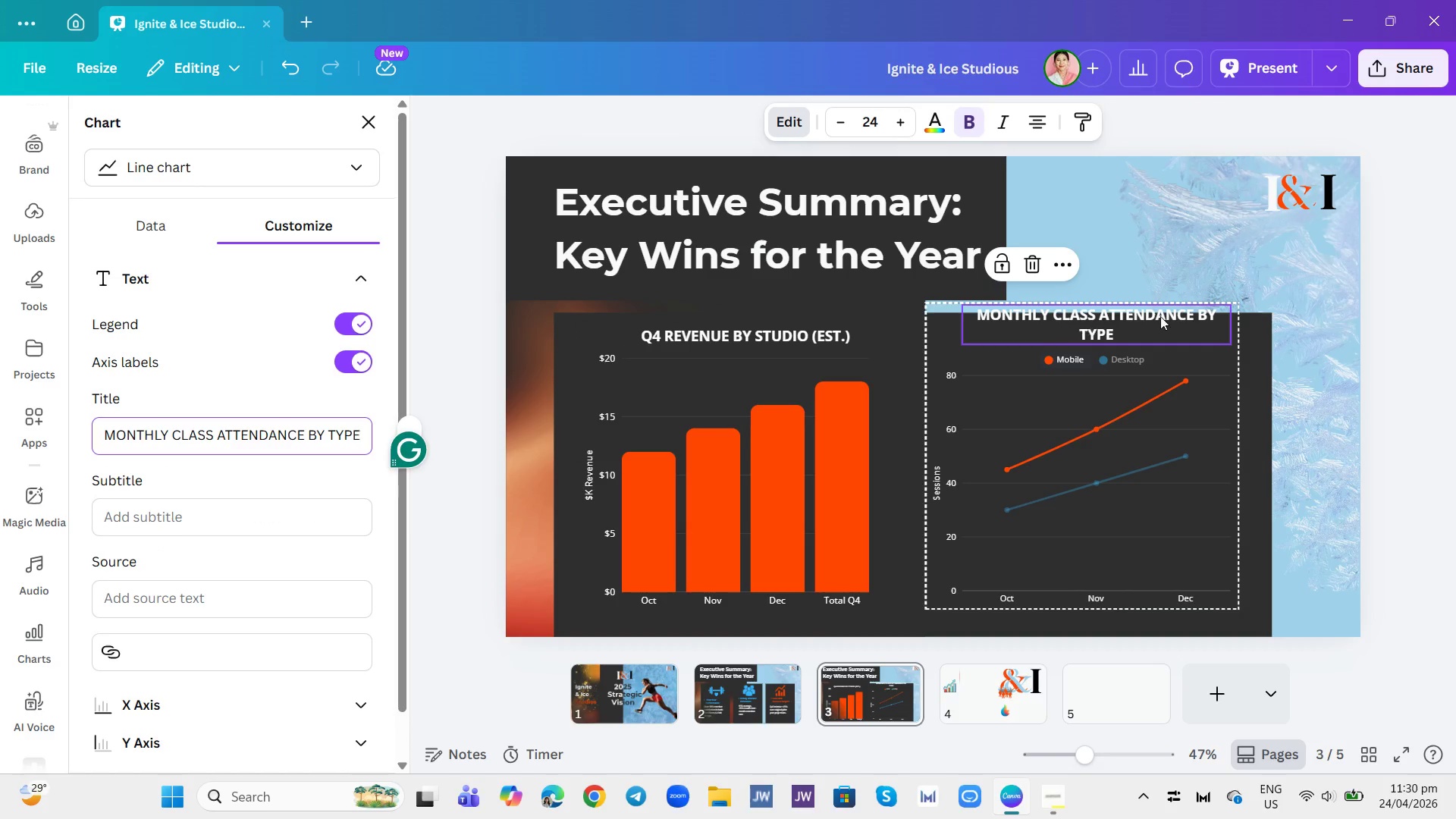 
left_click([1208, 324])
 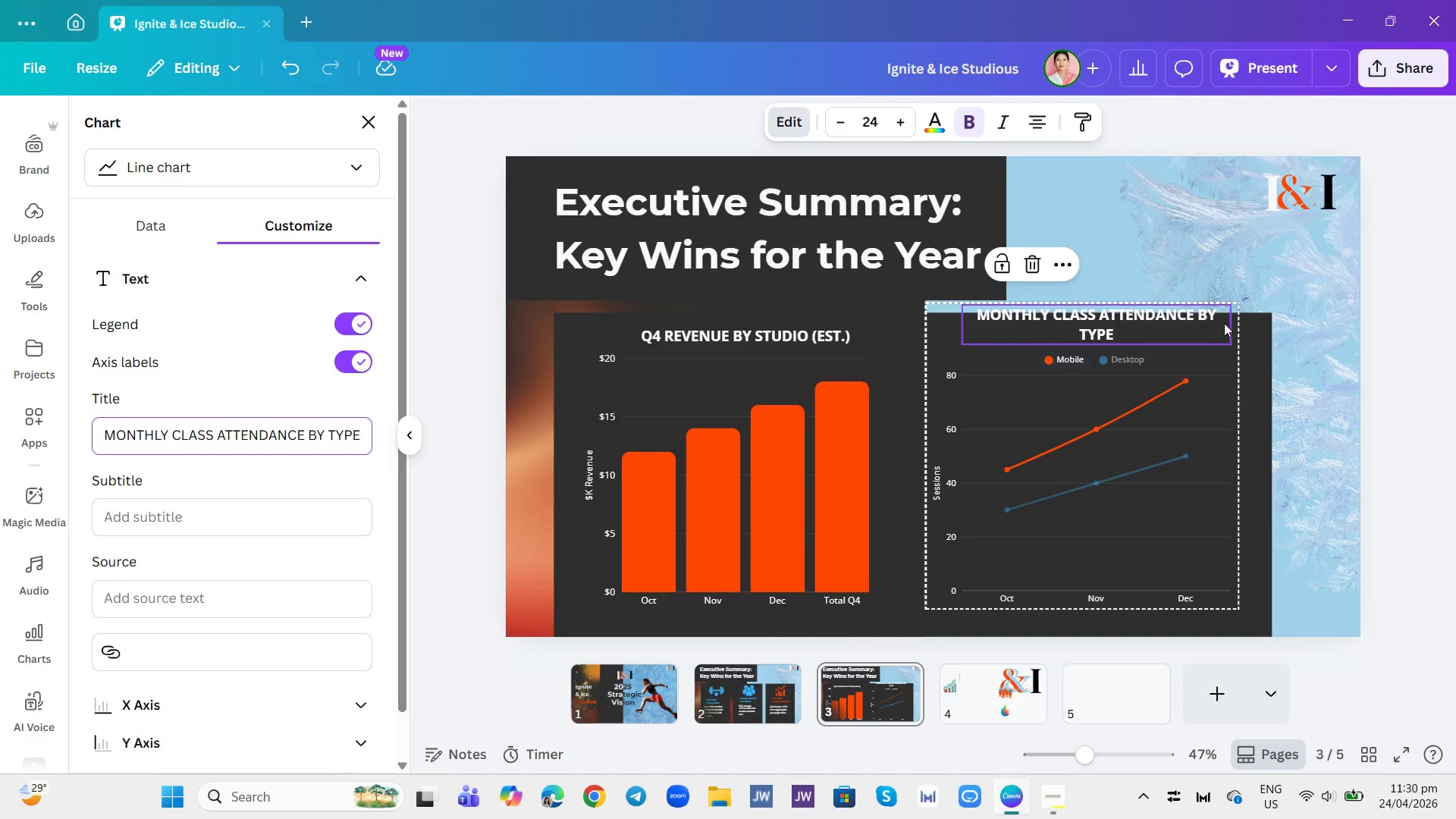 
left_click([1209, 326])
 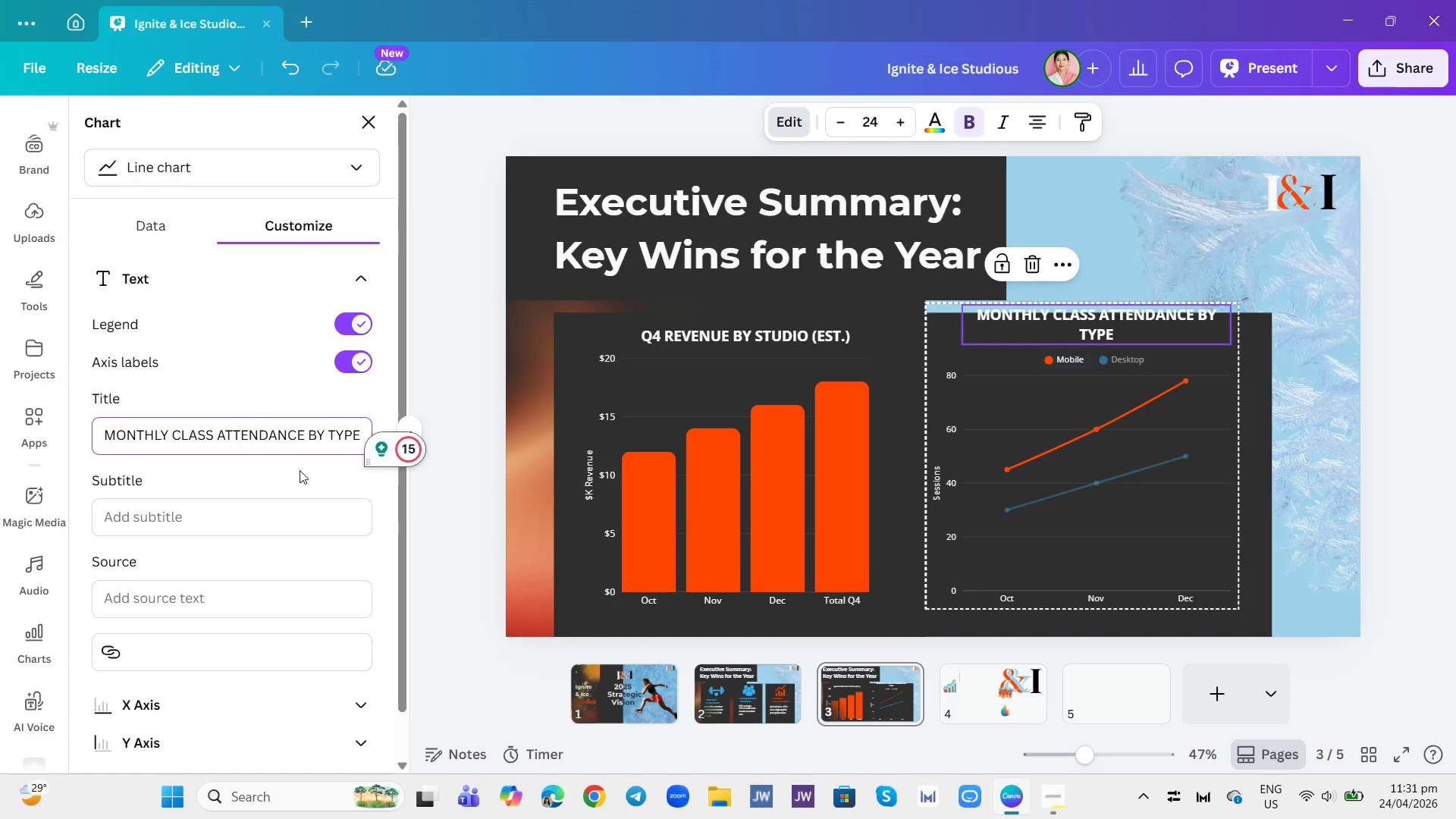 
left_click([217, 440])
 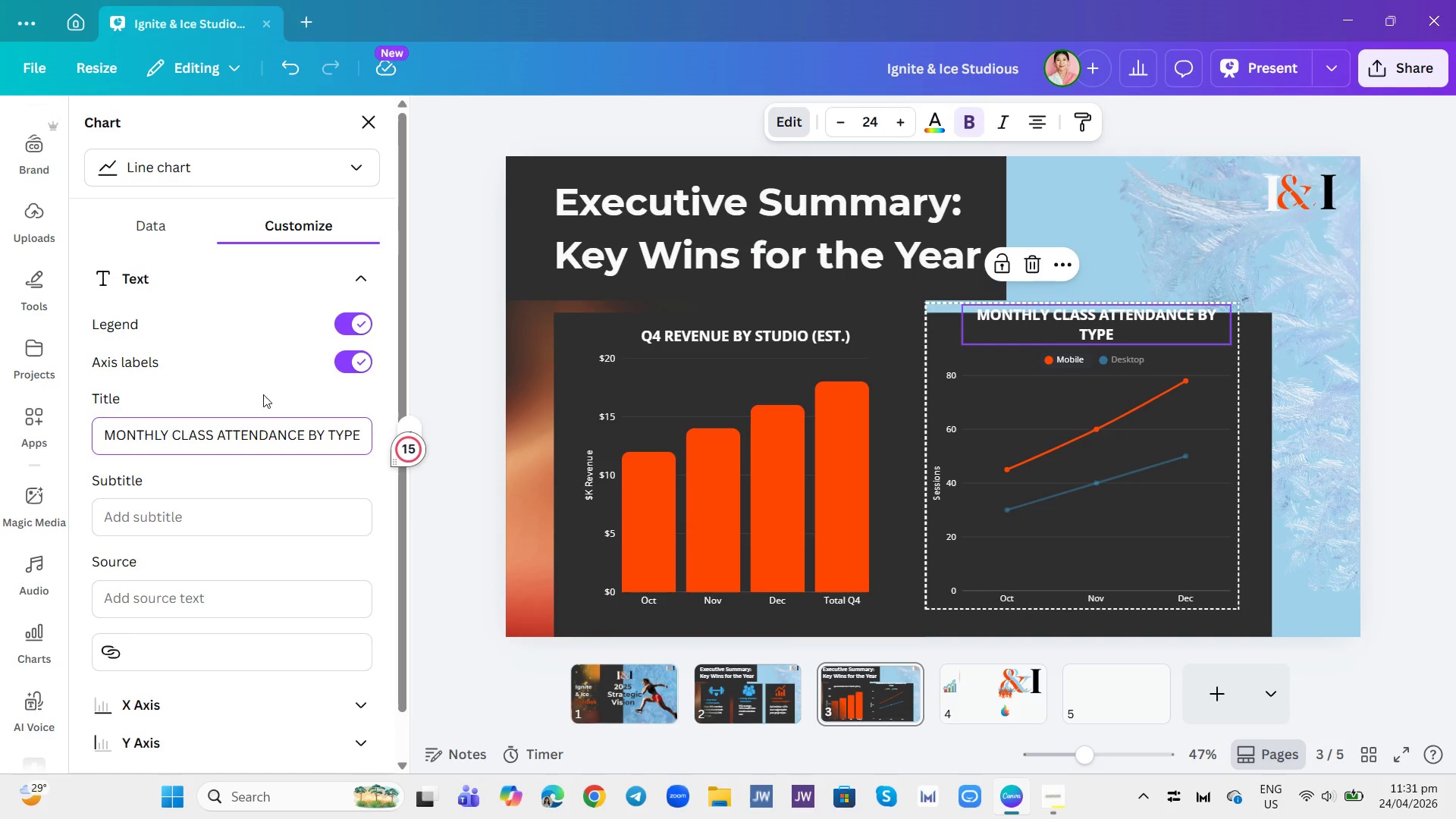 
key(Enter)
 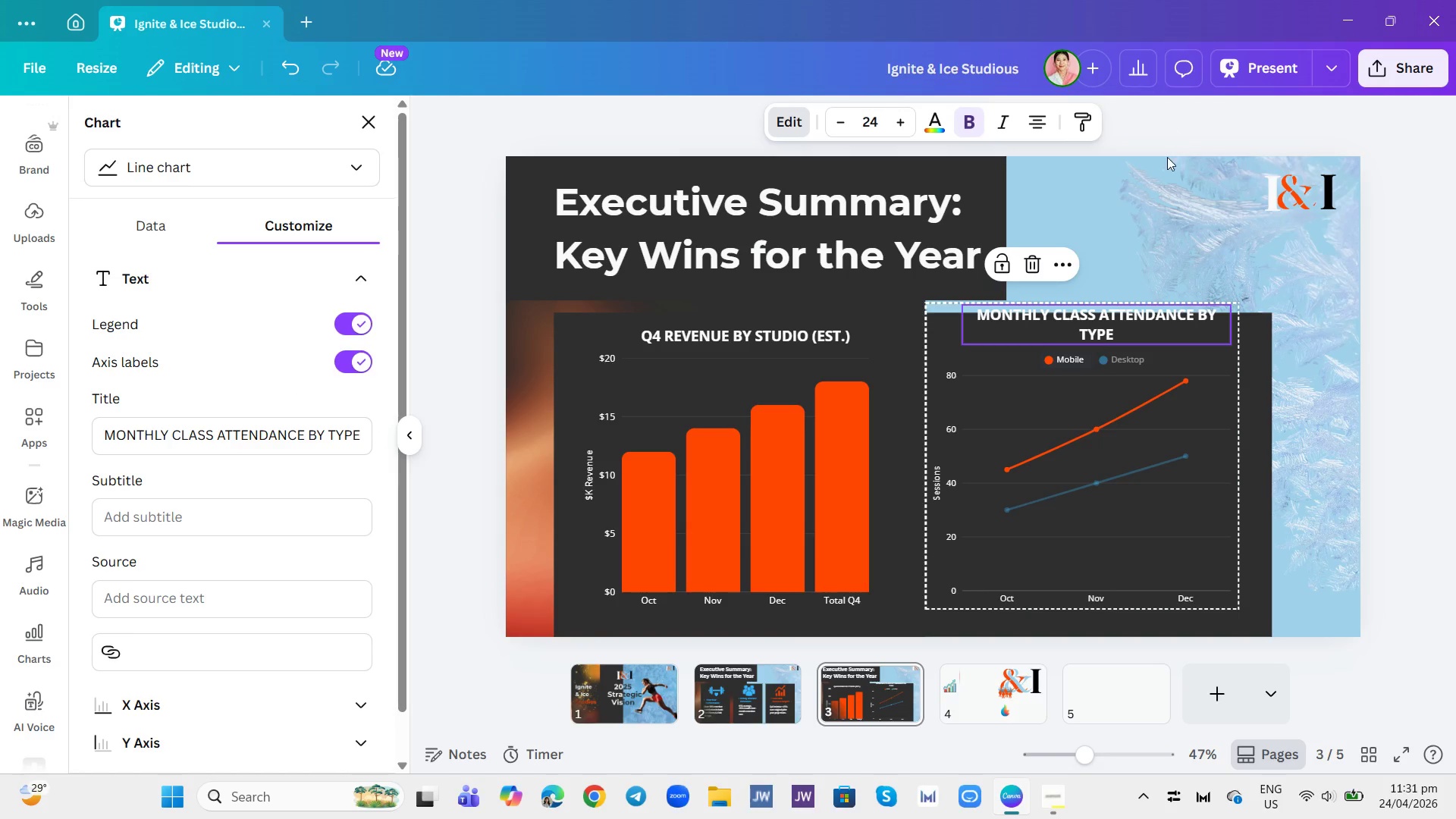 
left_click([1075, 257])
 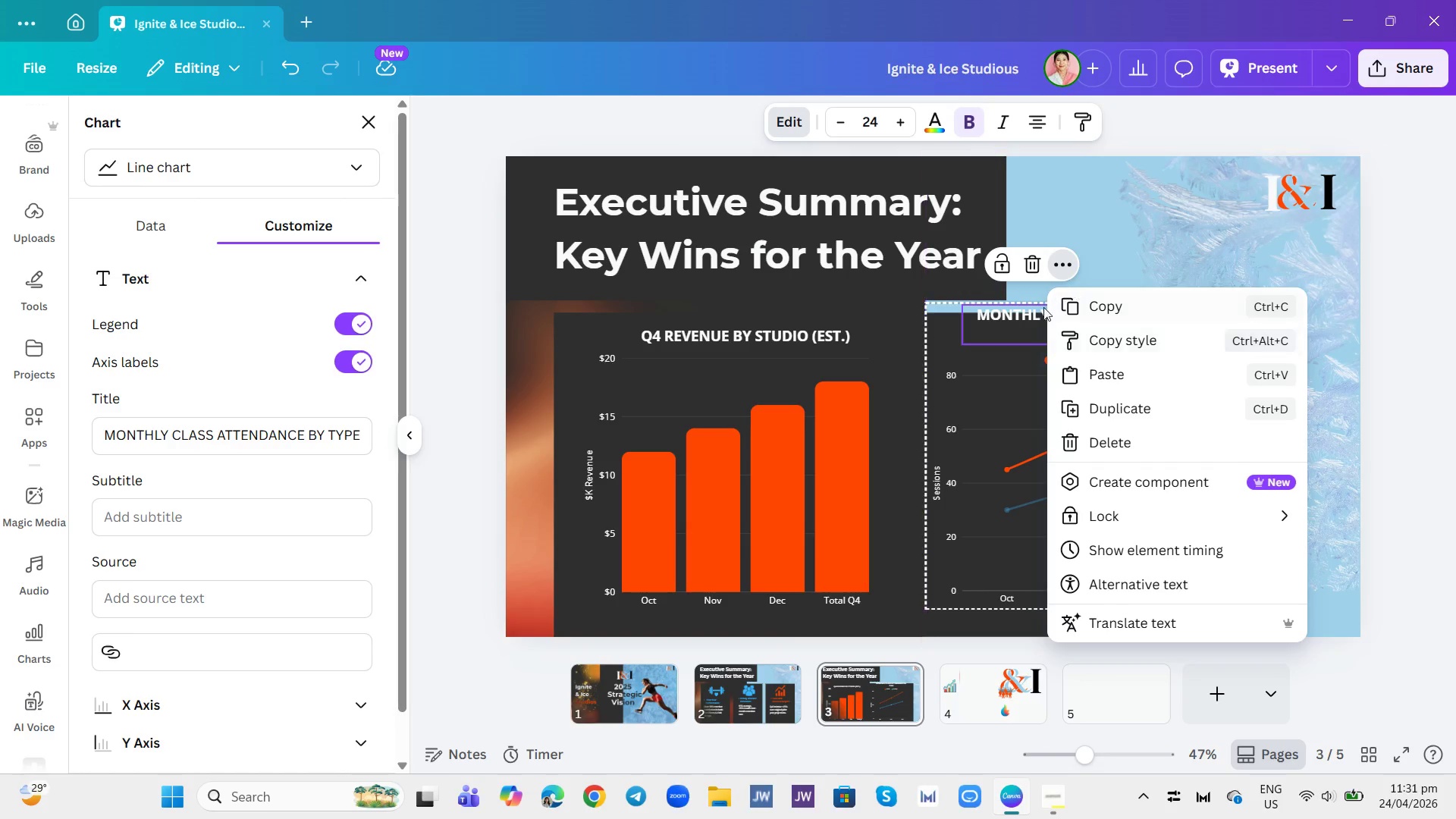 
left_click([996, 348])
 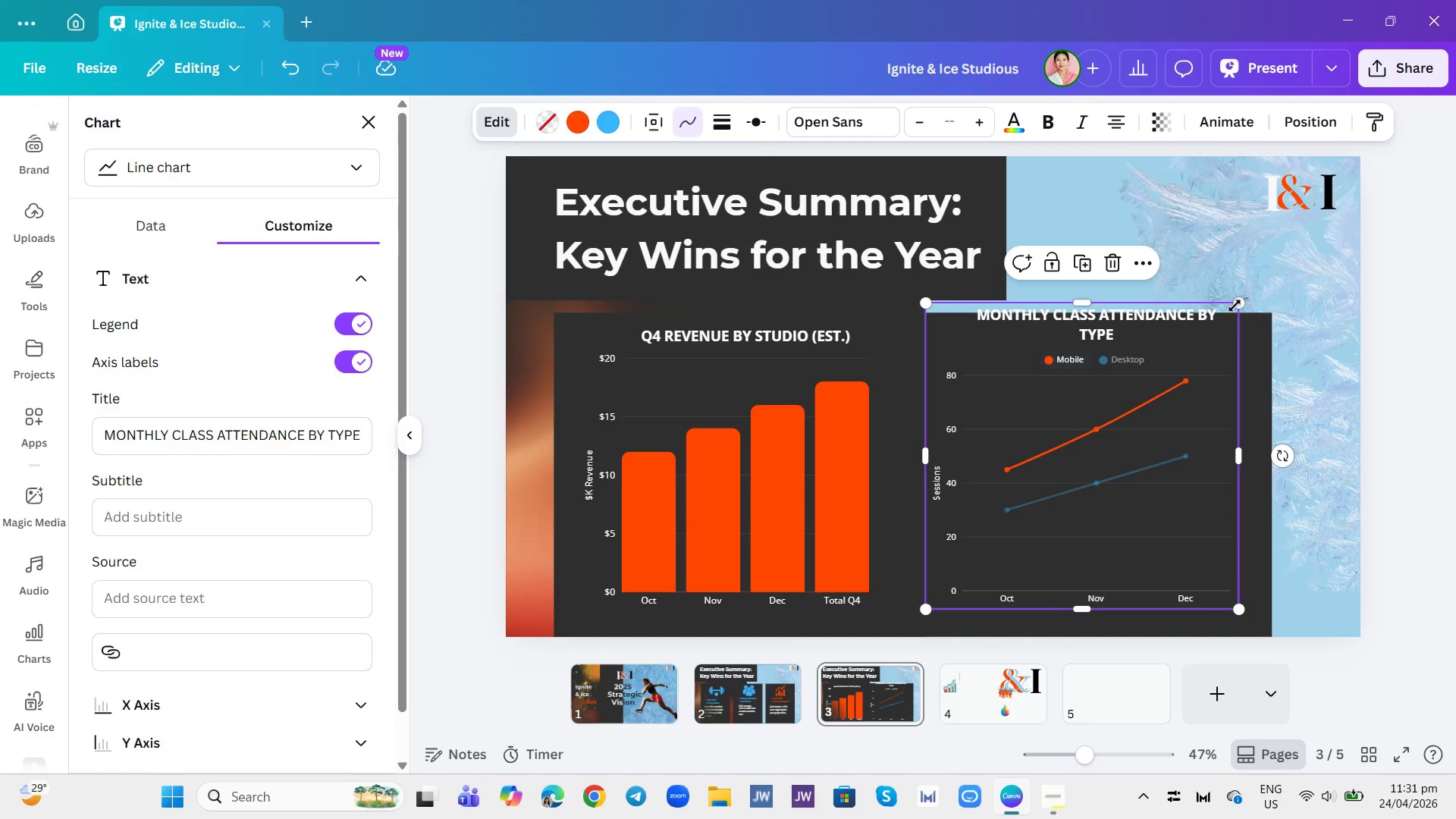 
left_click_drag(start_coordinate=[1236, 305], to_coordinate=[1231, 329])
 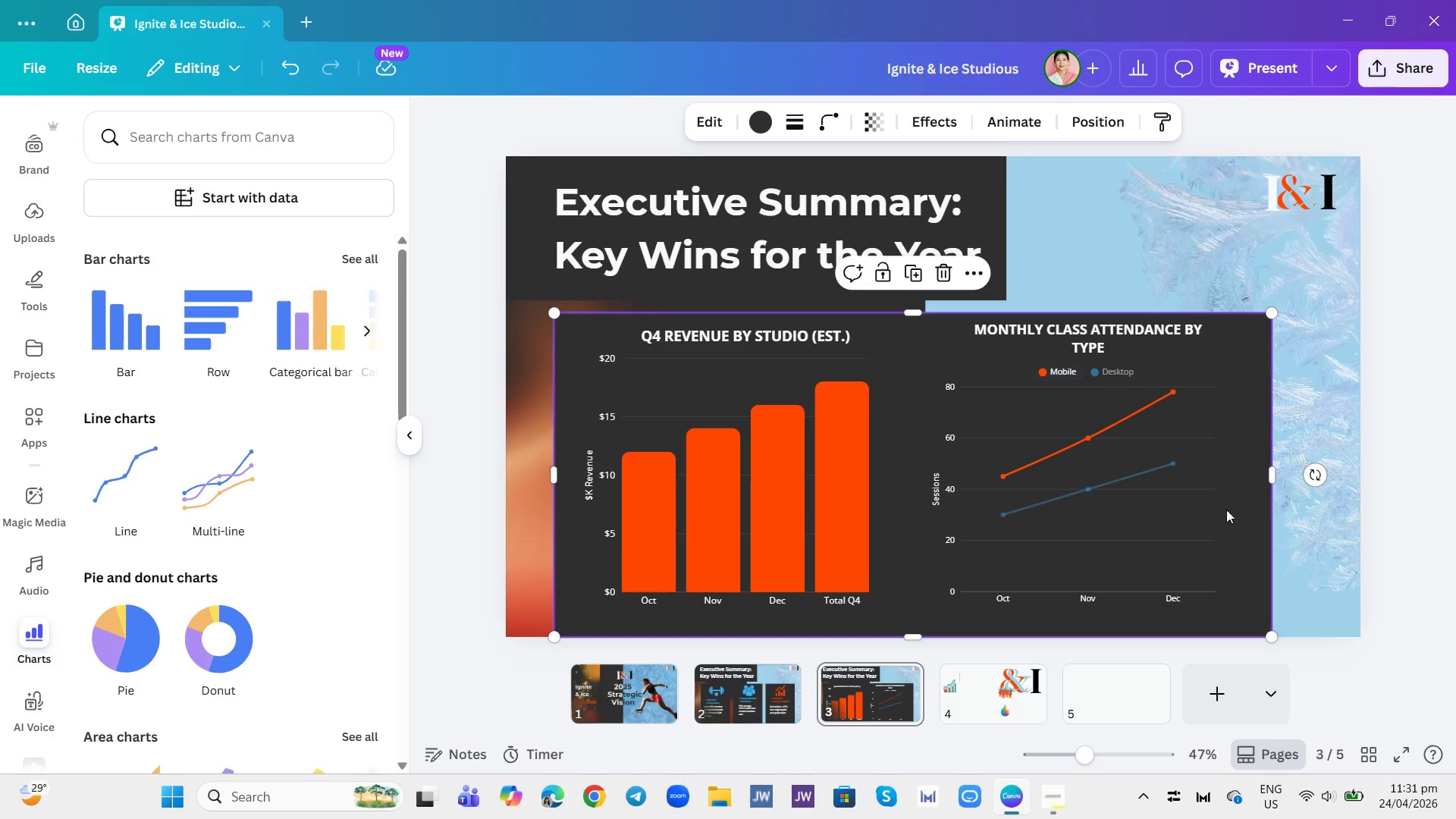 
left_click_drag(start_coordinate=[1188, 494], to_coordinate=[1196, 503])
 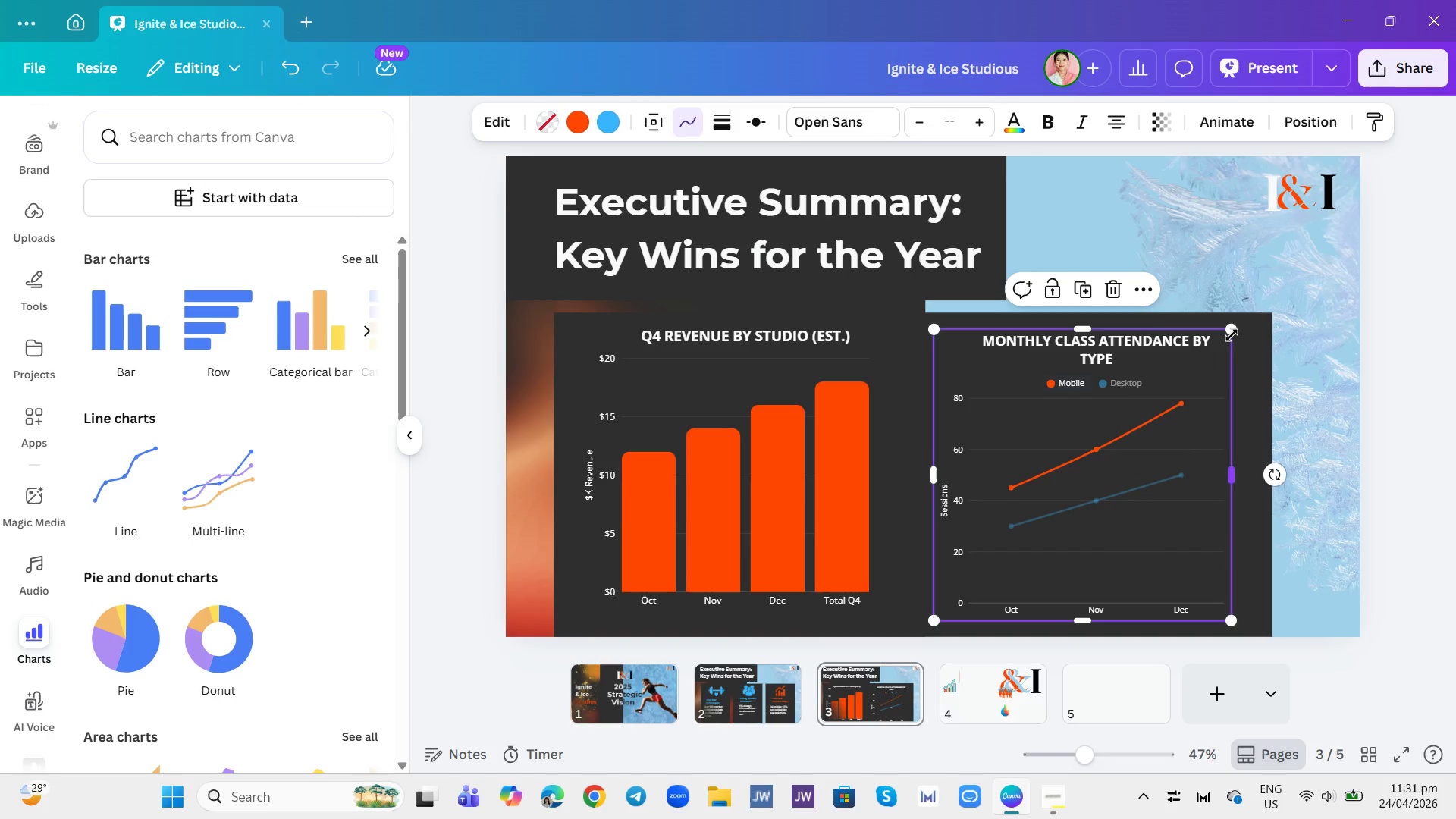 
left_click_drag(start_coordinate=[1232, 331], to_coordinate=[1237, 324])
 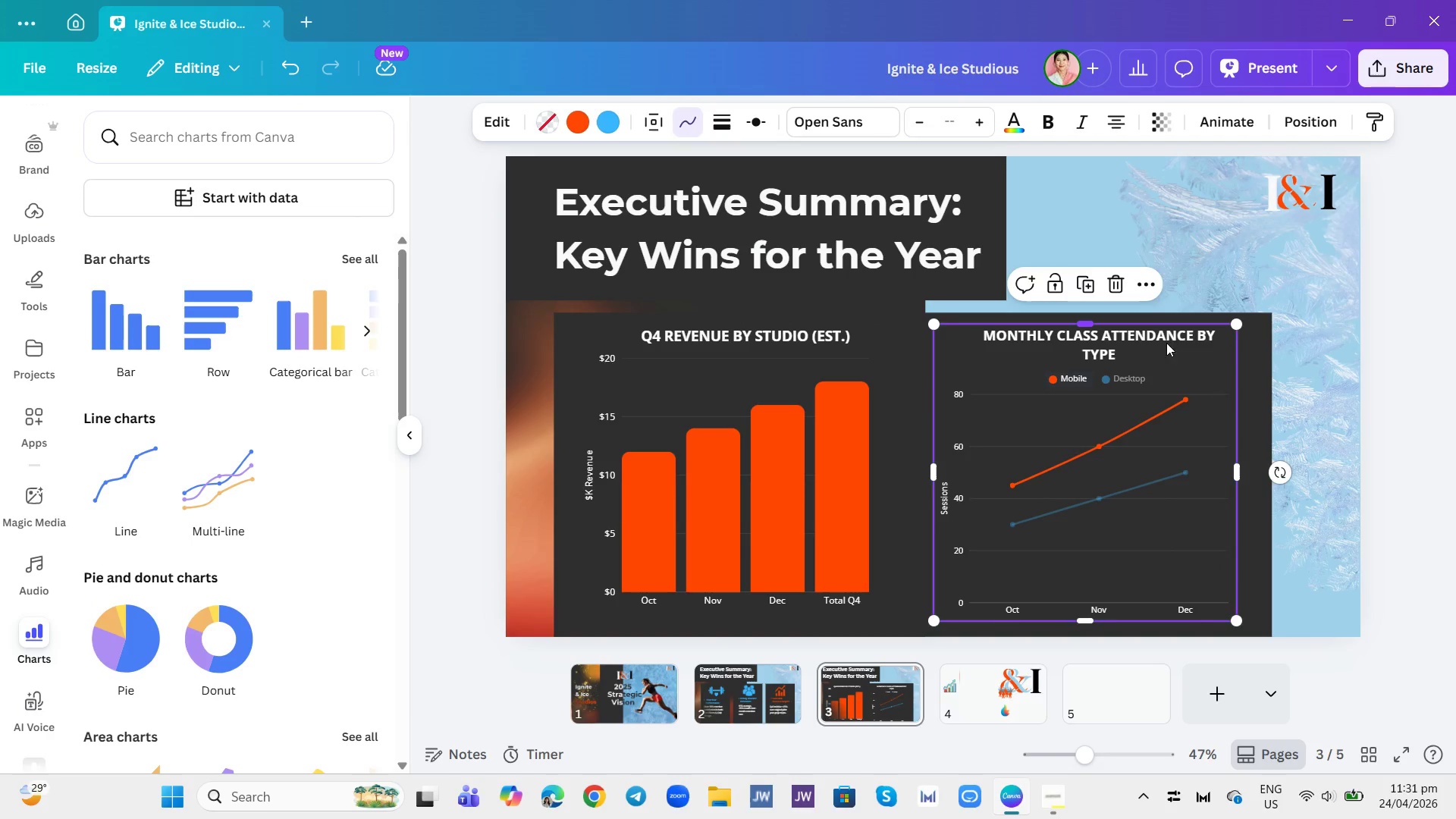 
left_click([1160, 353])
 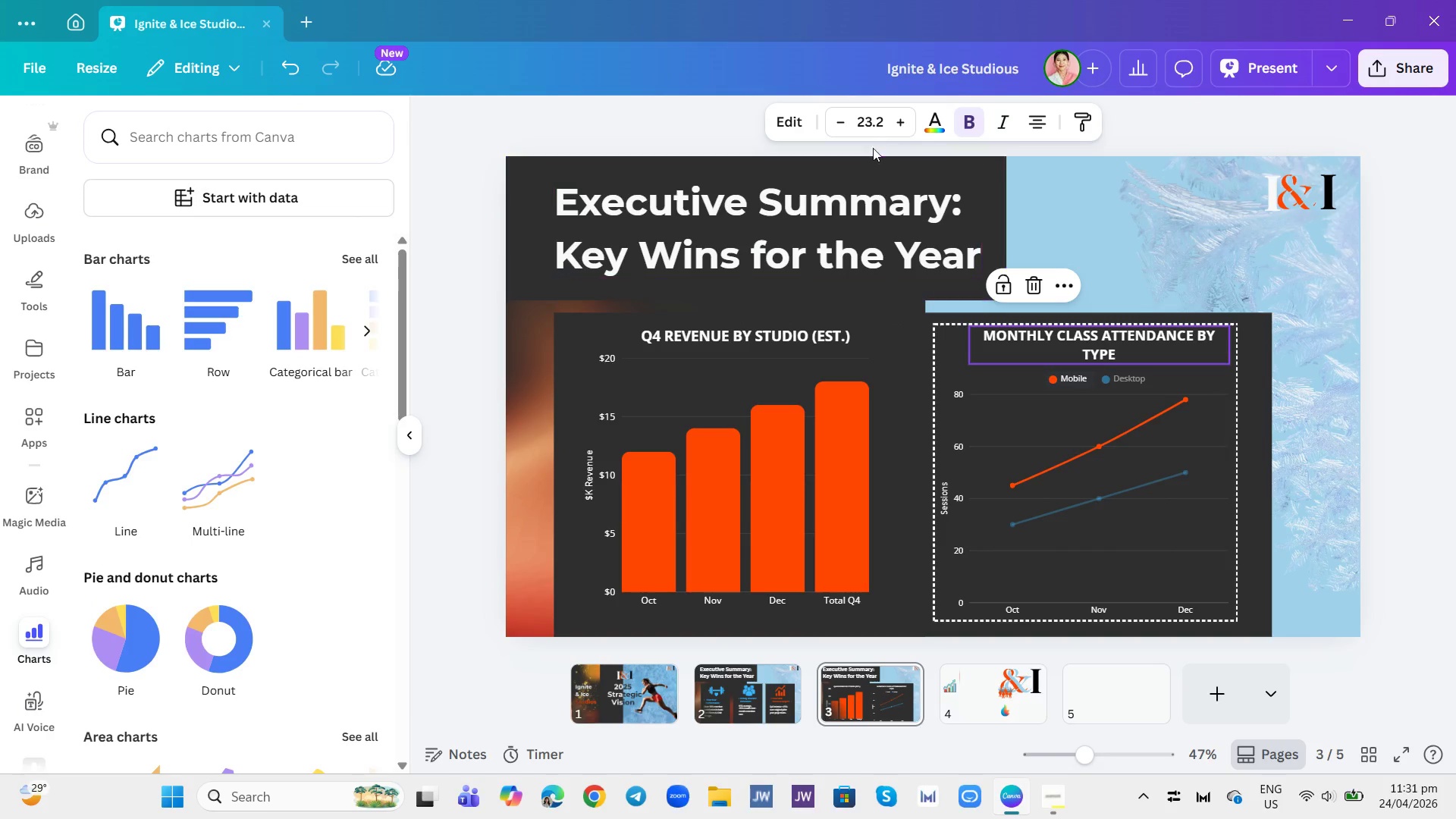 
left_click([868, 111])
 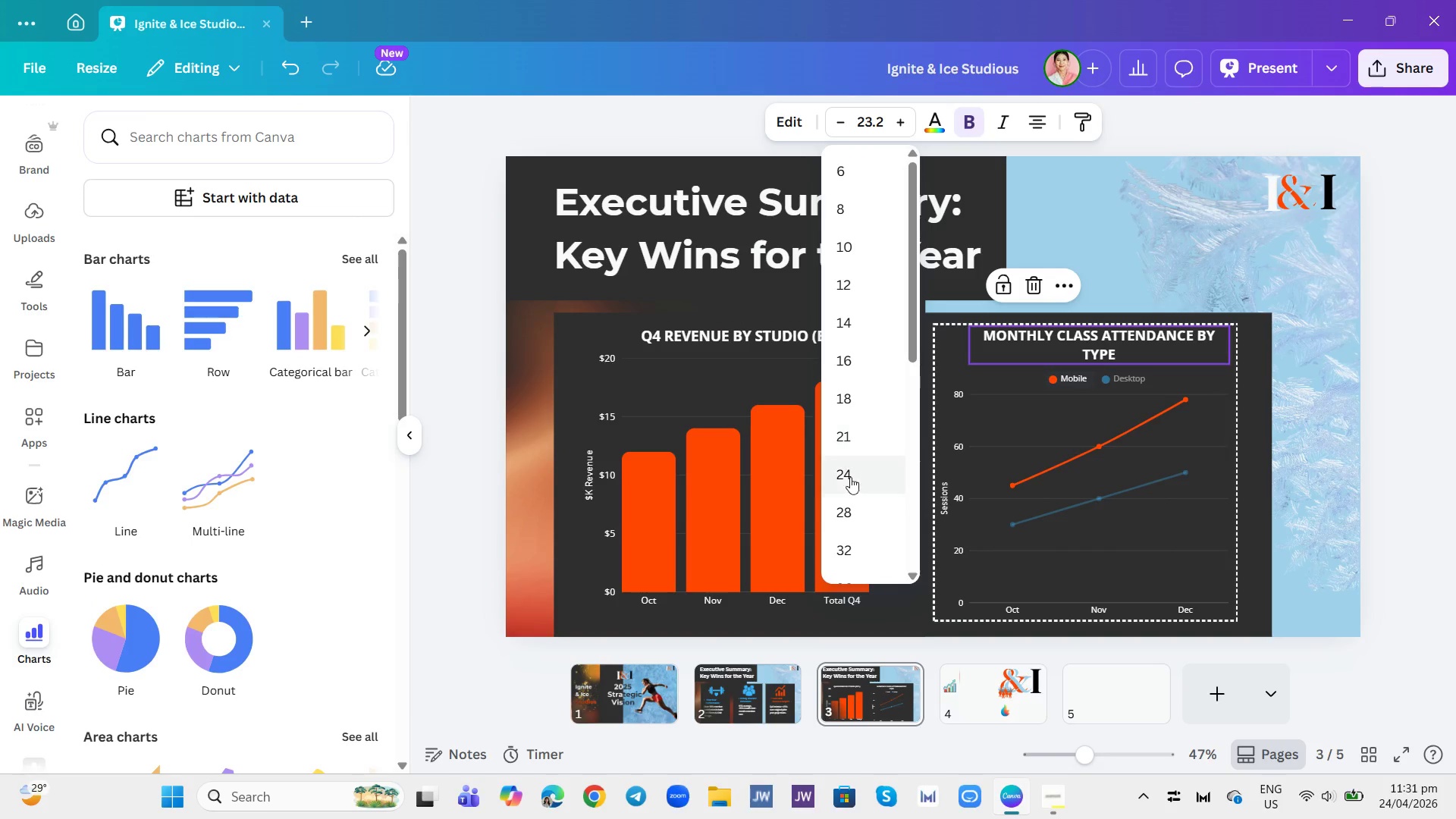 
left_click([846, 479])
 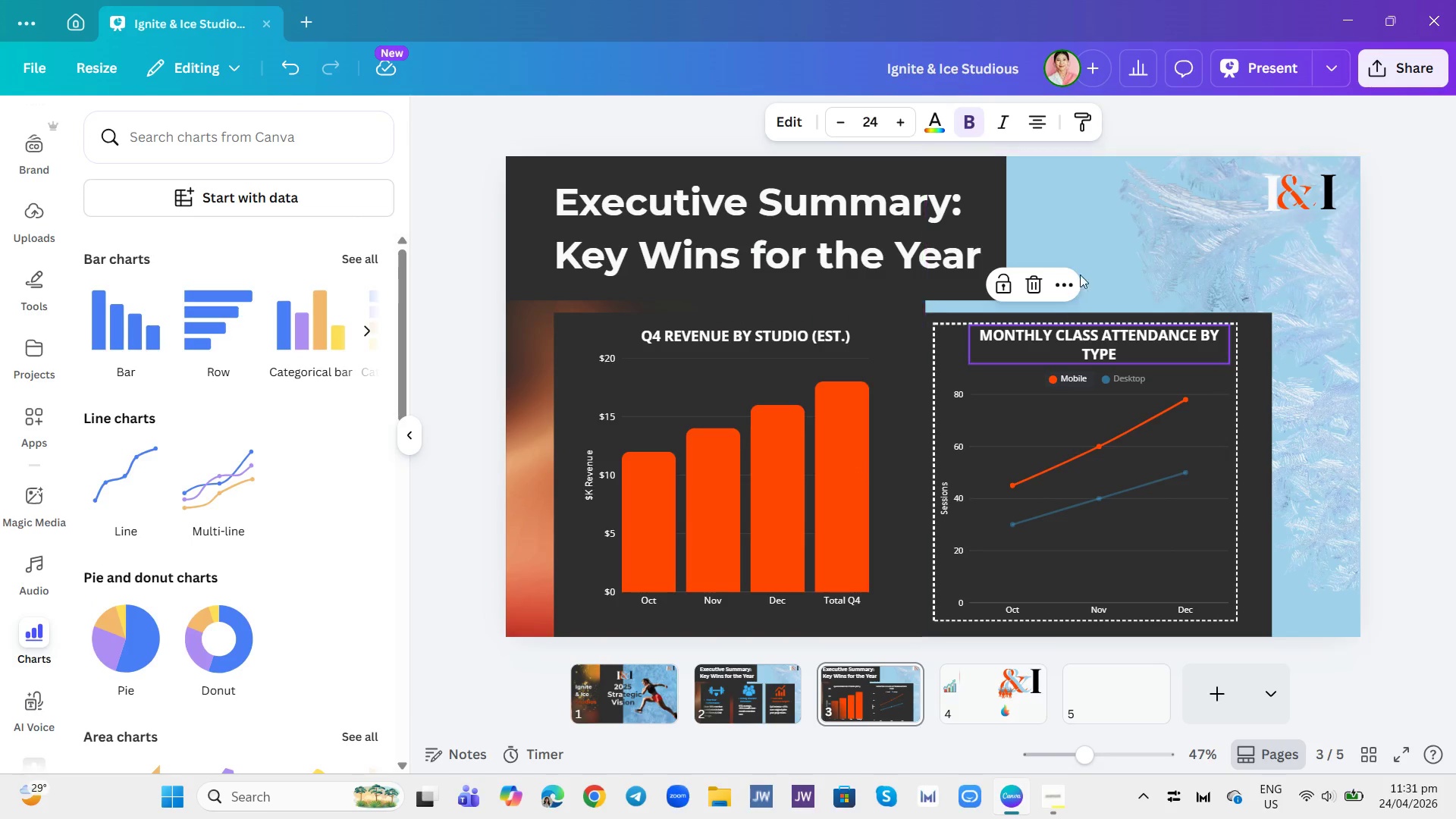 
left_click([1072, 189])
 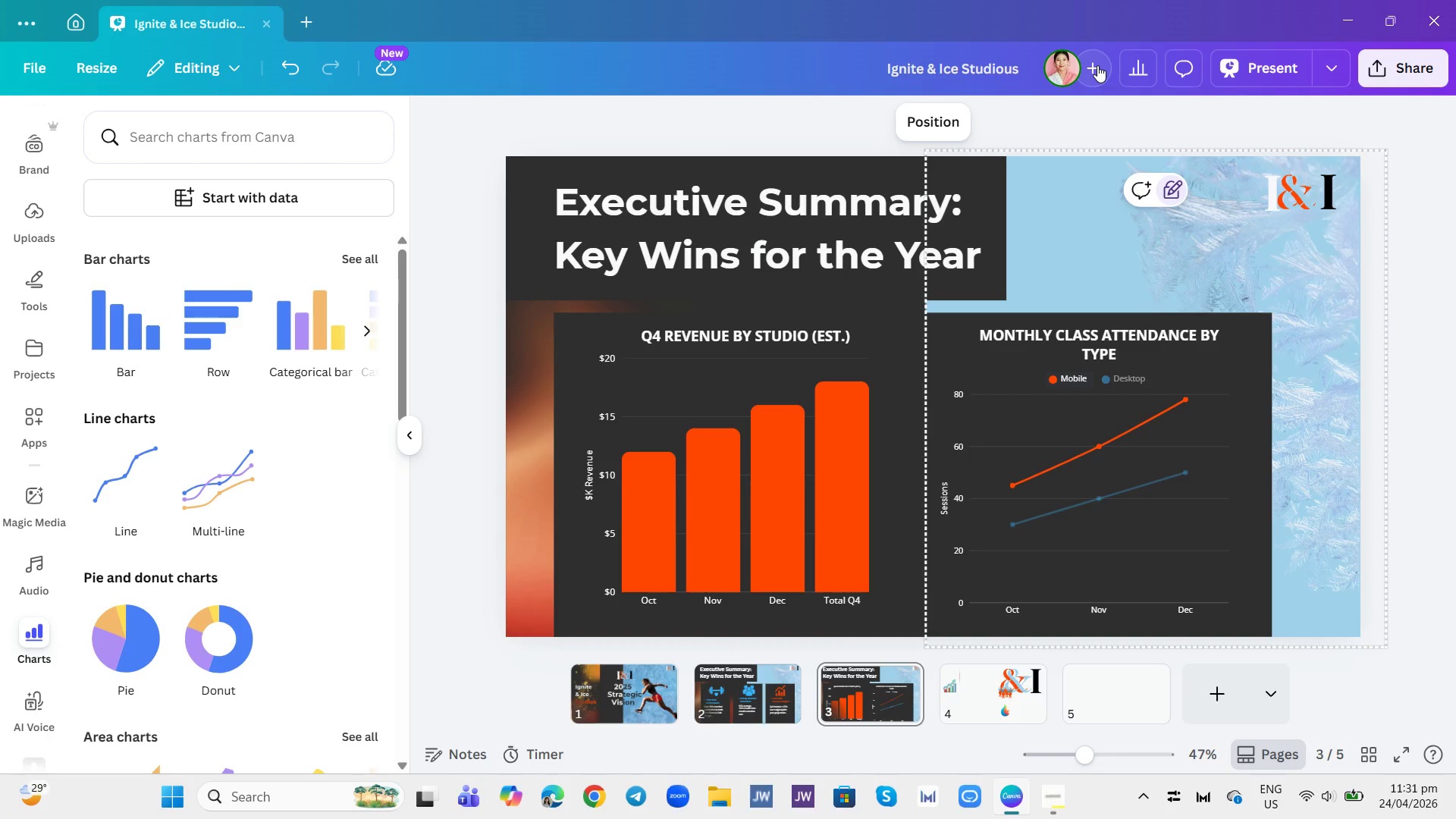 
wait(21.81)
 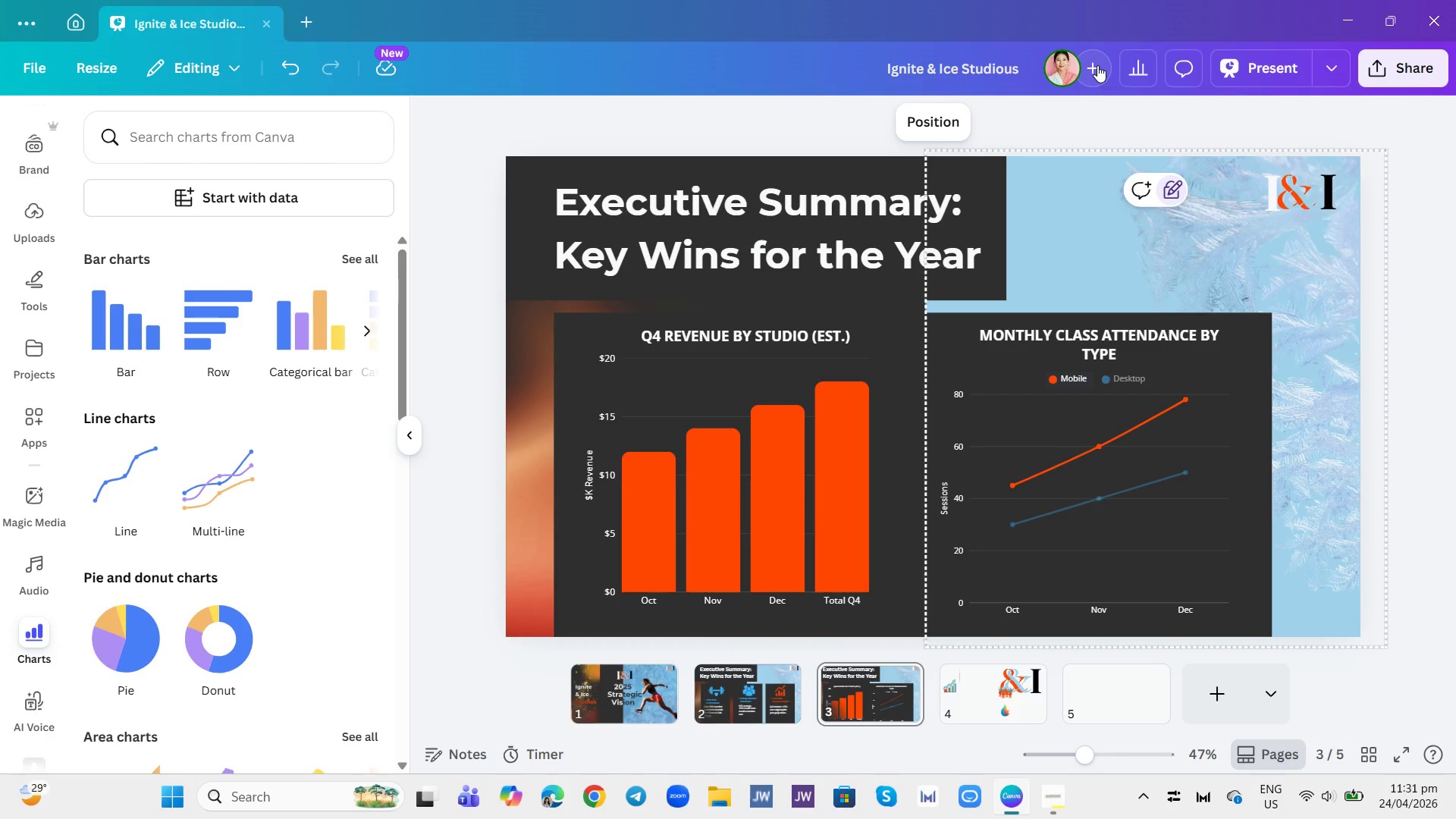 
left_click([1031, 212])
 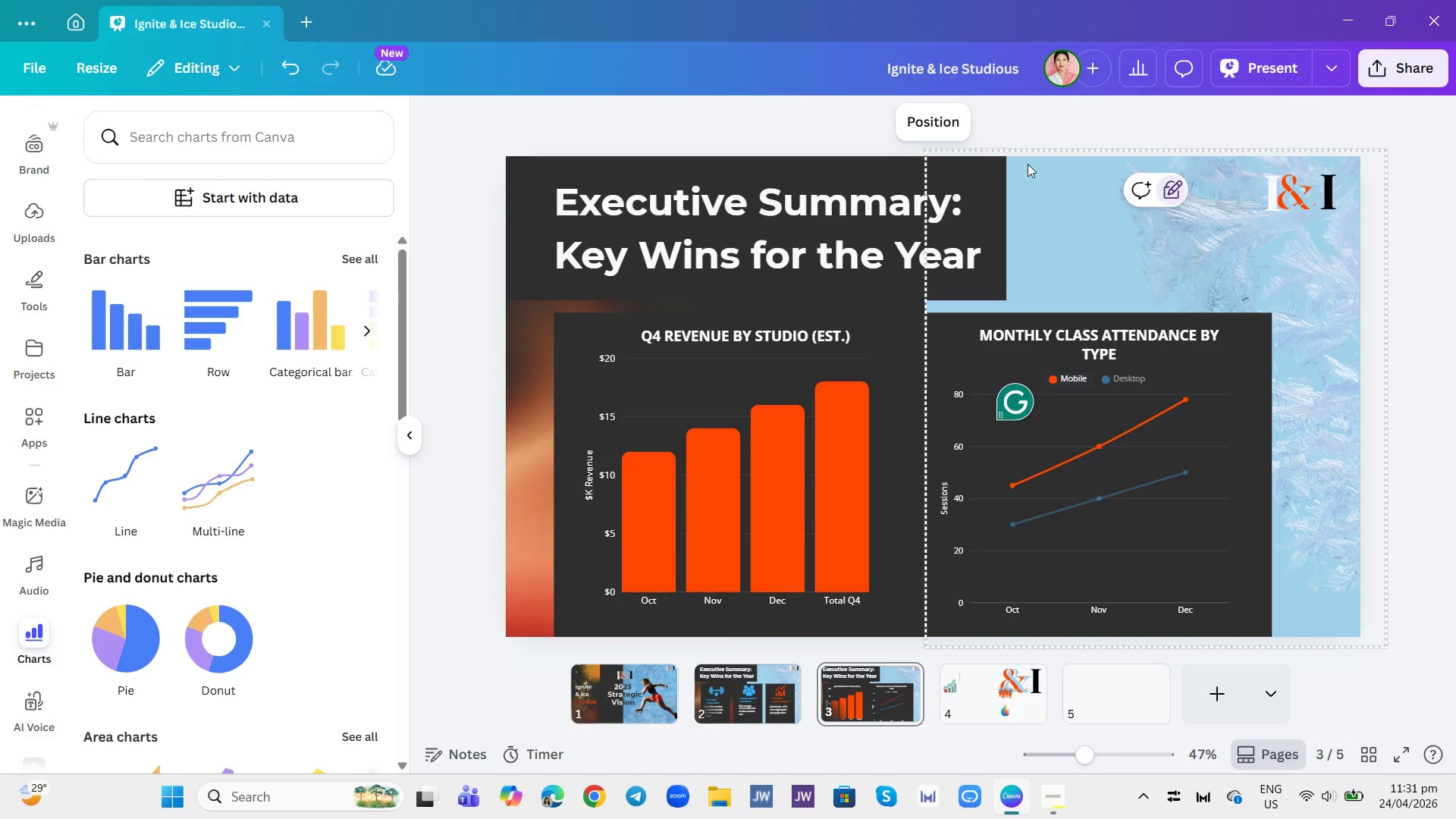 
left_click([1062, 119])
 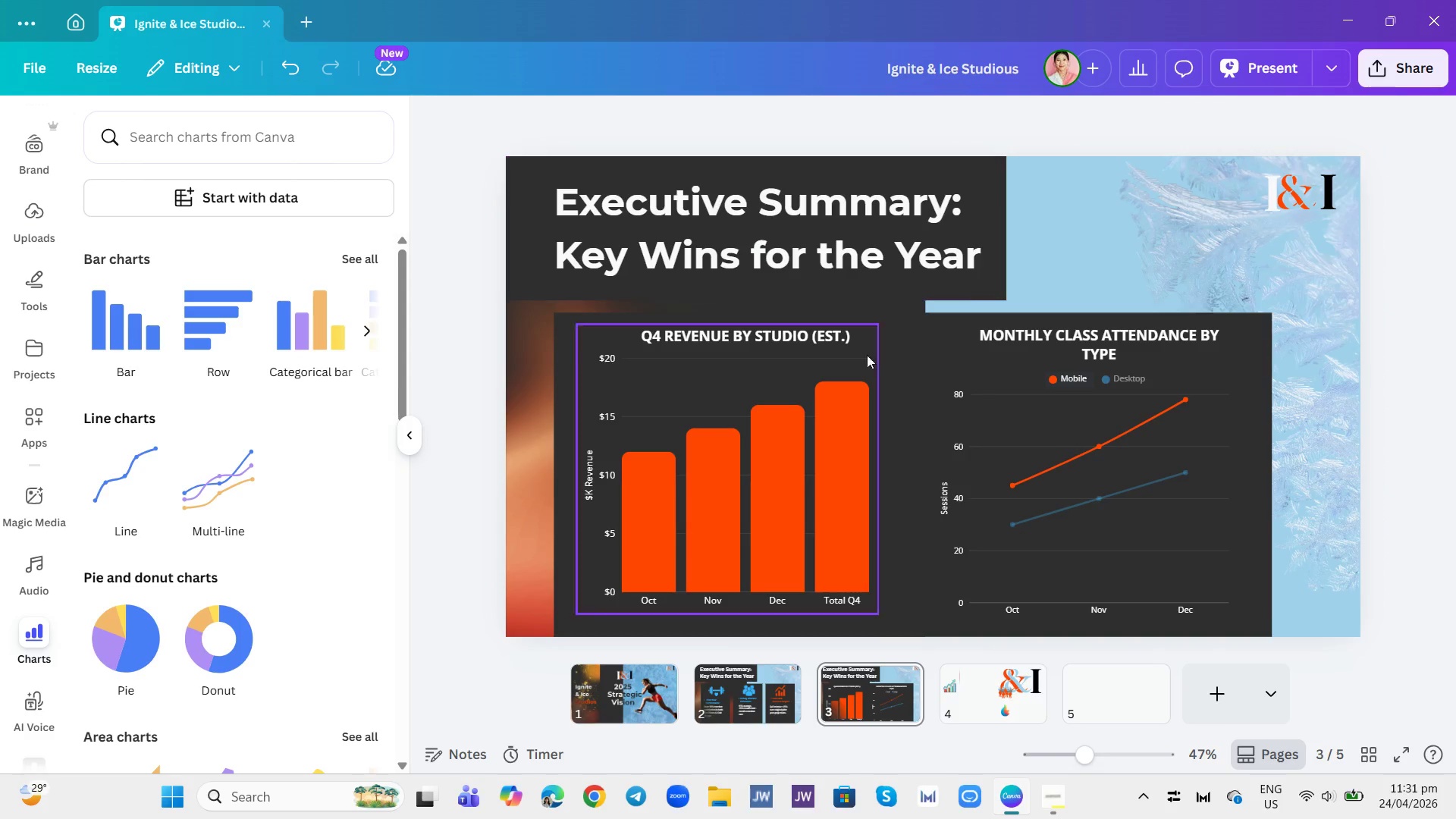 
left_click([1020, 388])
 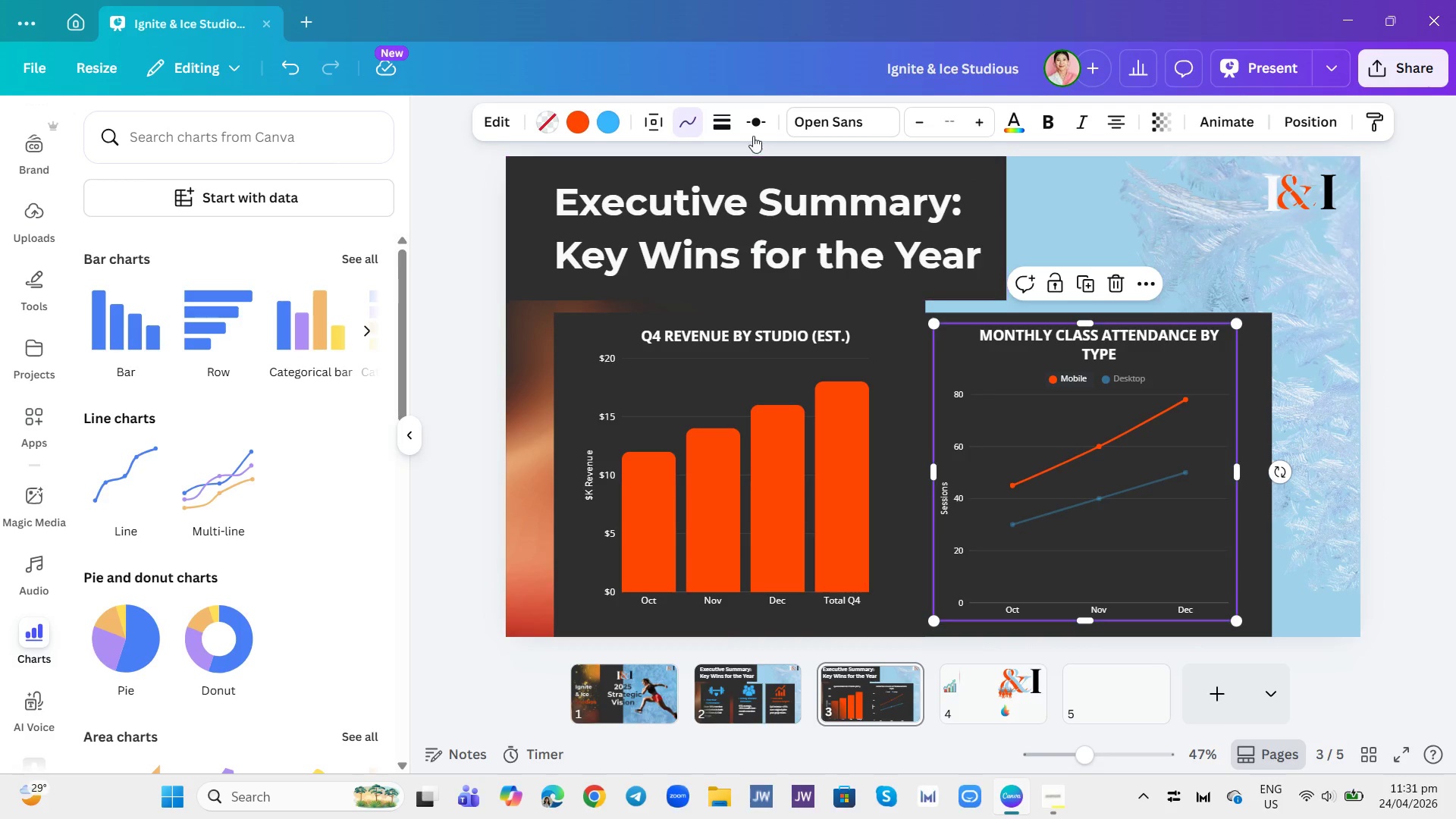 
left_click([725, 120])
 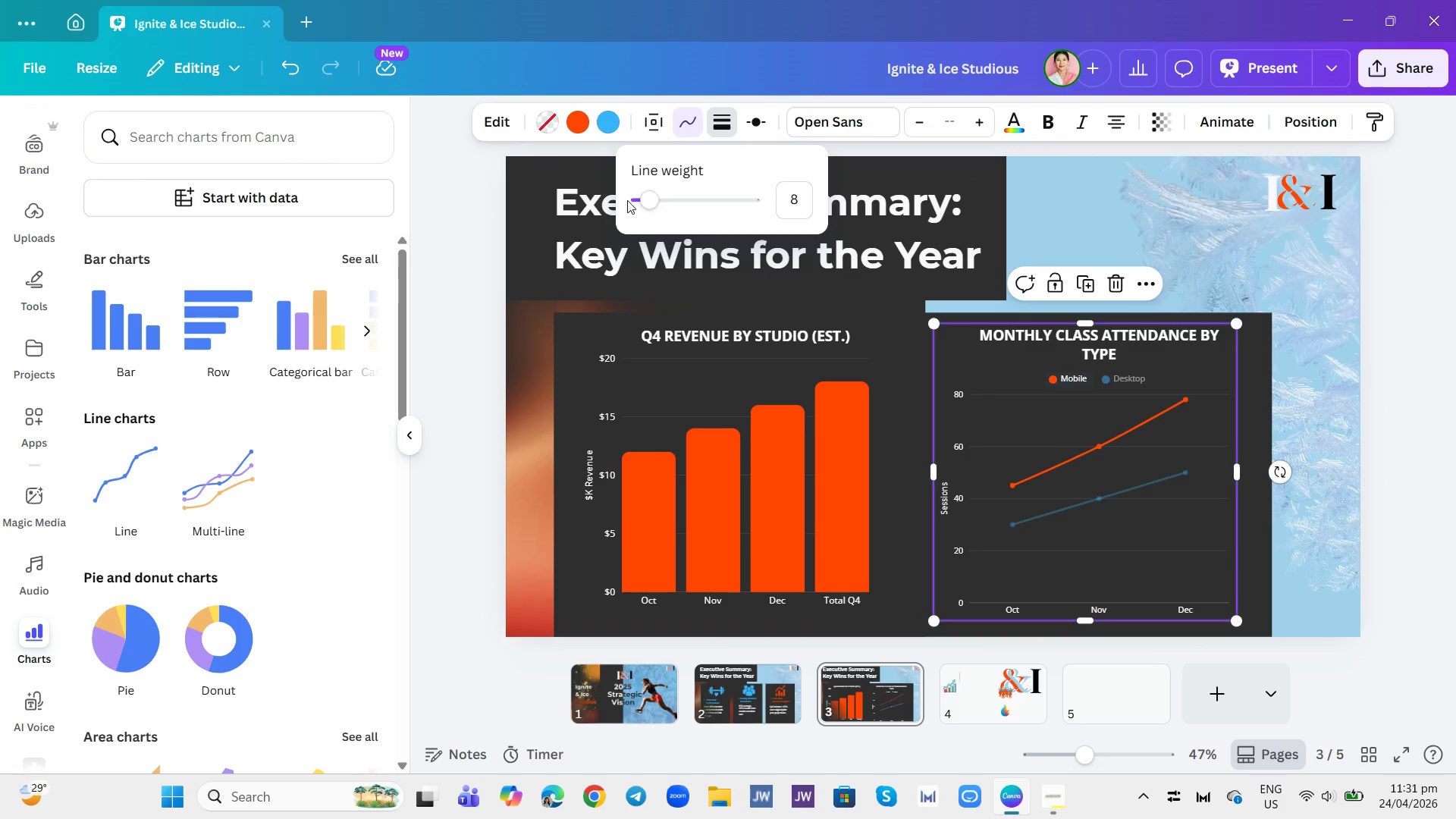 
left_click_drag(start_coordinate=[646, 201], to_coordinate=[656, 215])
 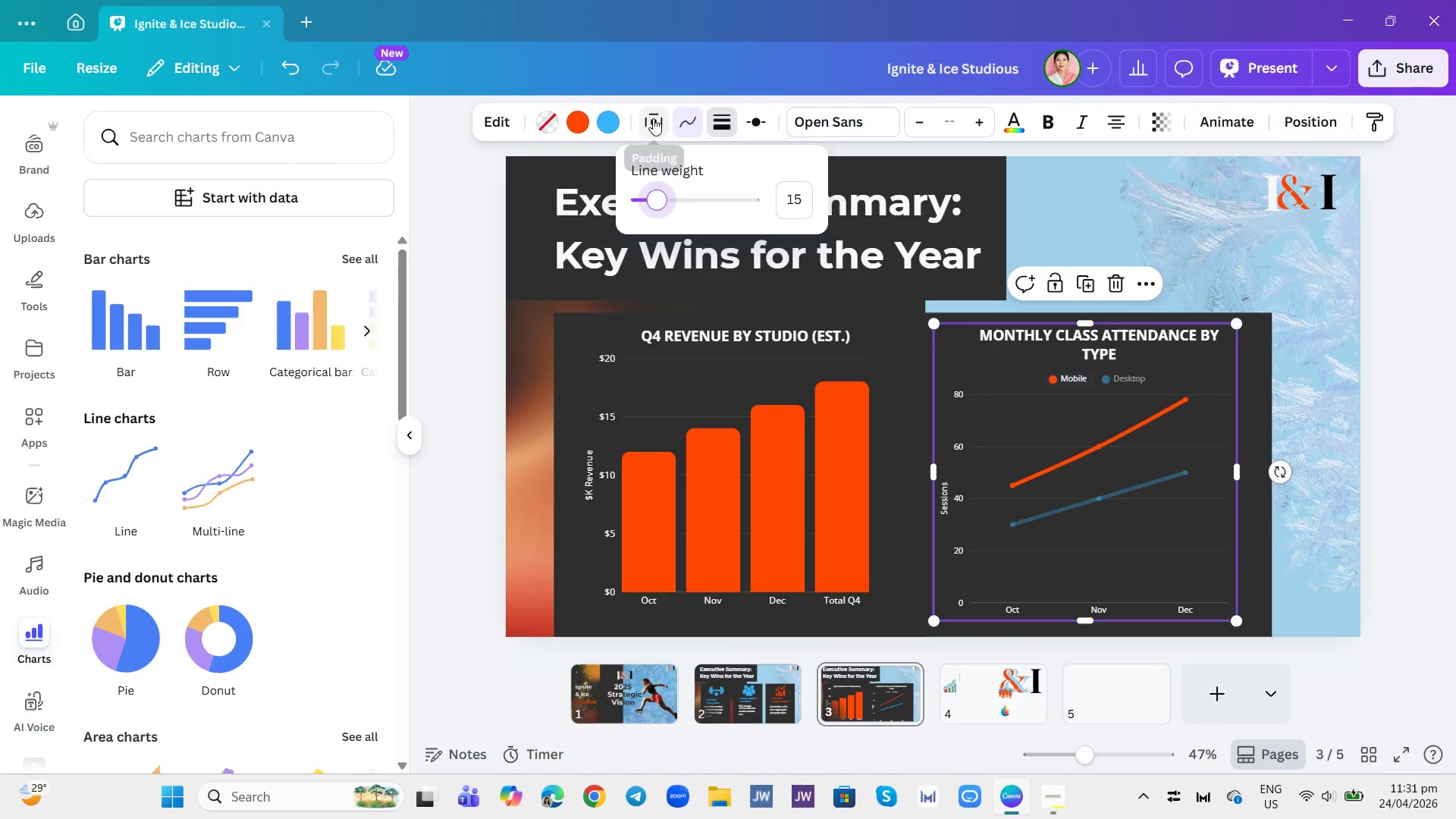 
left_click([653, 118])
 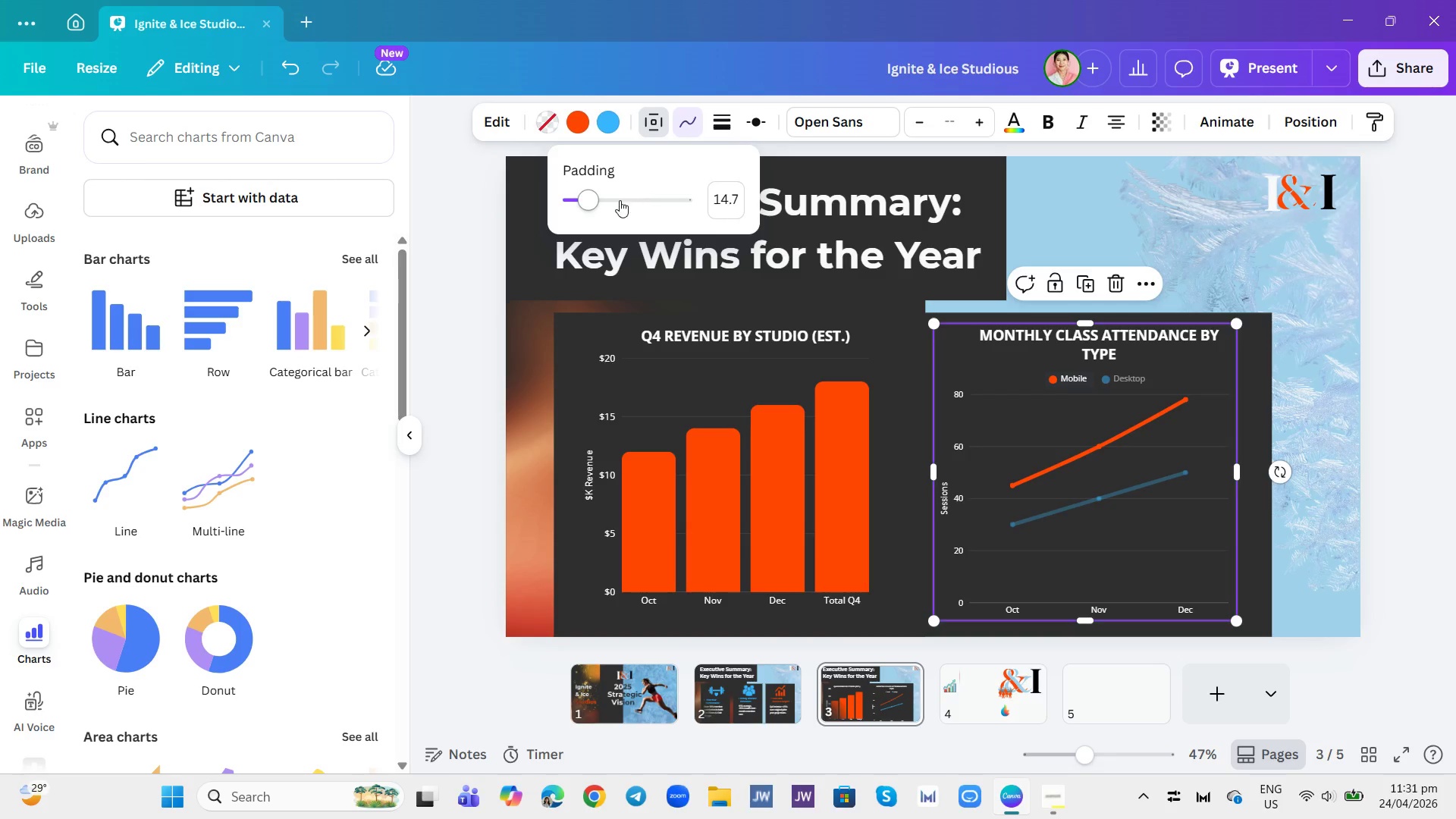 
left_click_drag(start_coordinate=[592, 201], to_coordinate=[601, 201])
 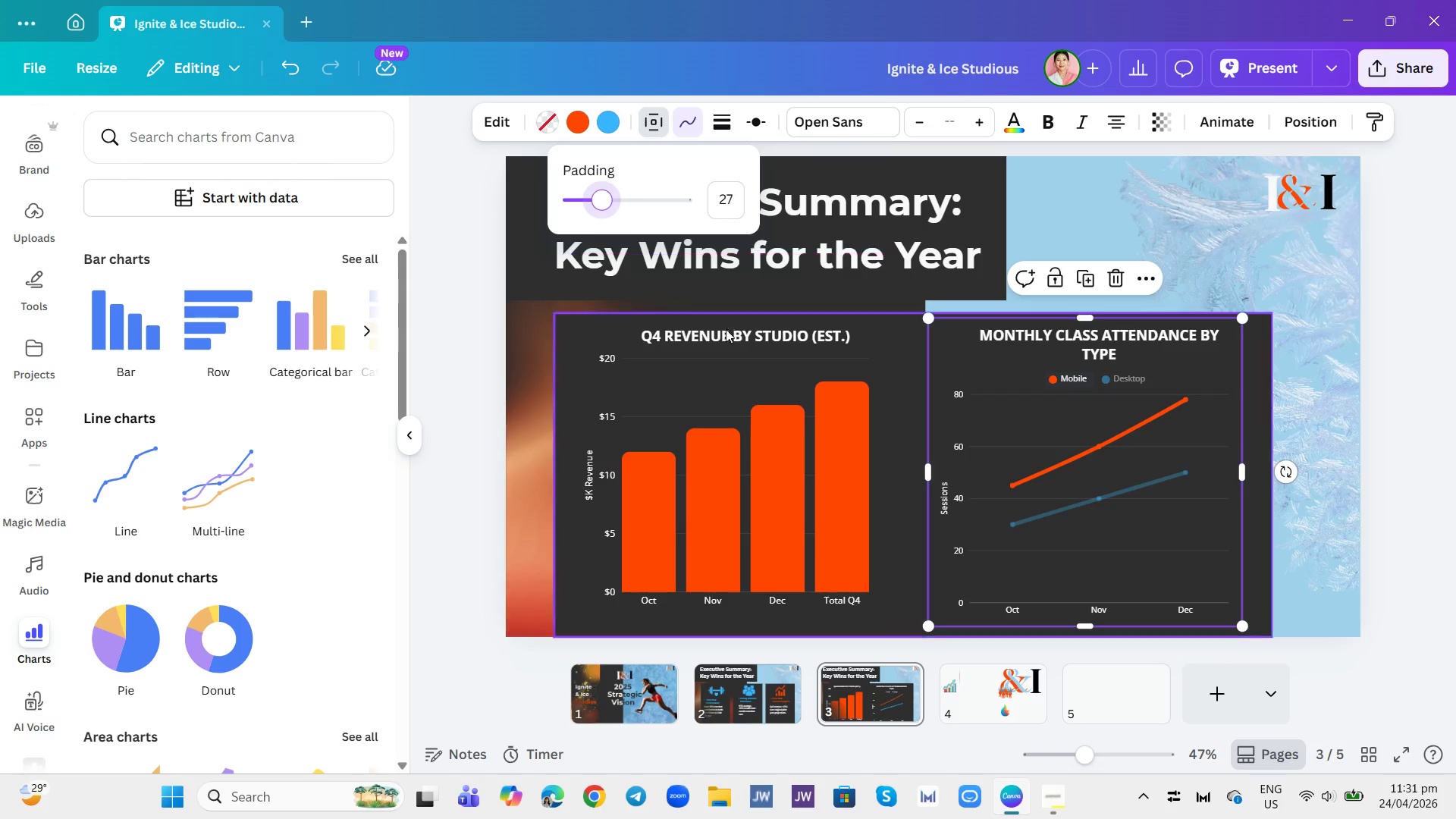 
left_click([724, 354])
 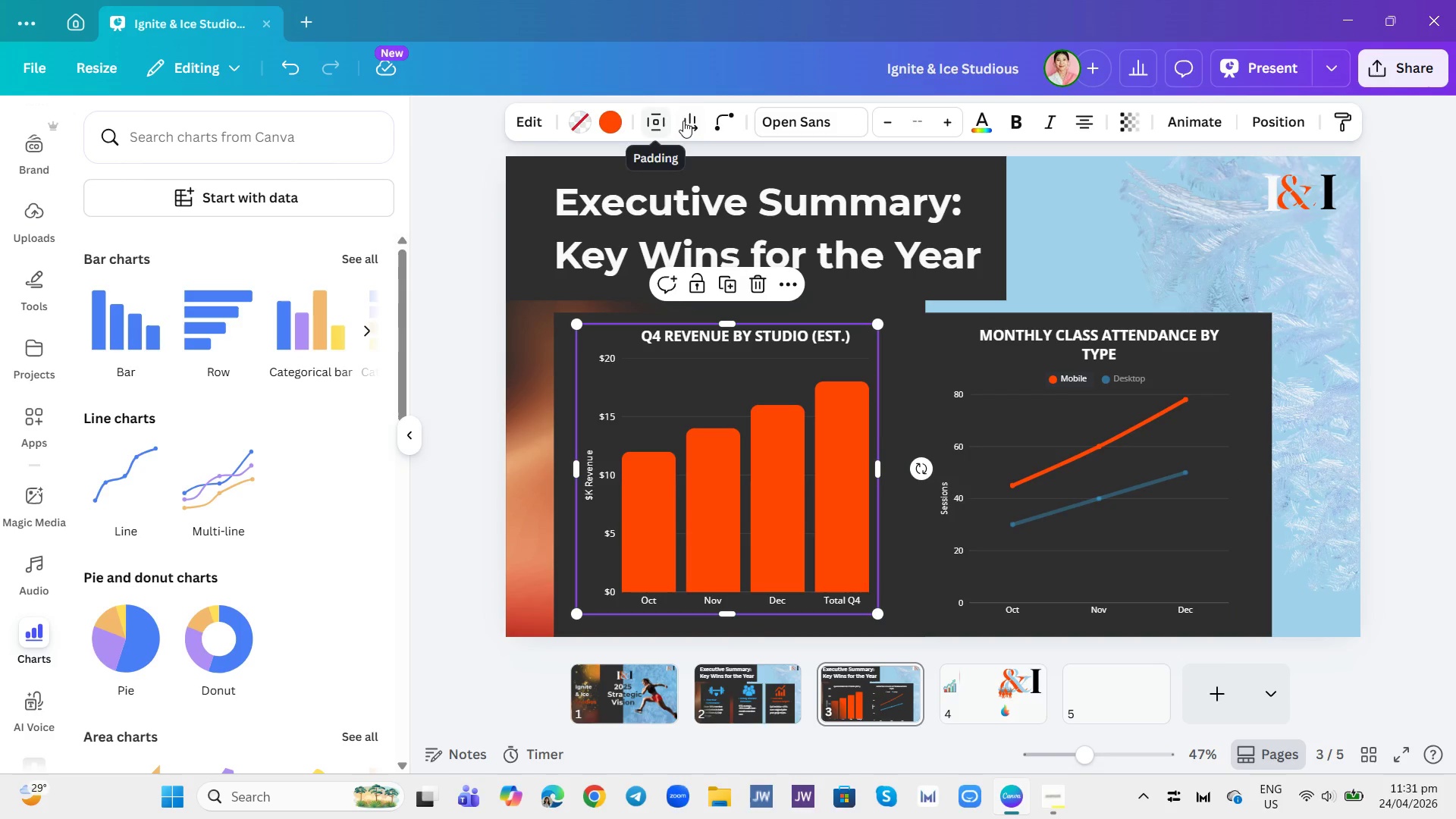 
left_click([660, 121])
 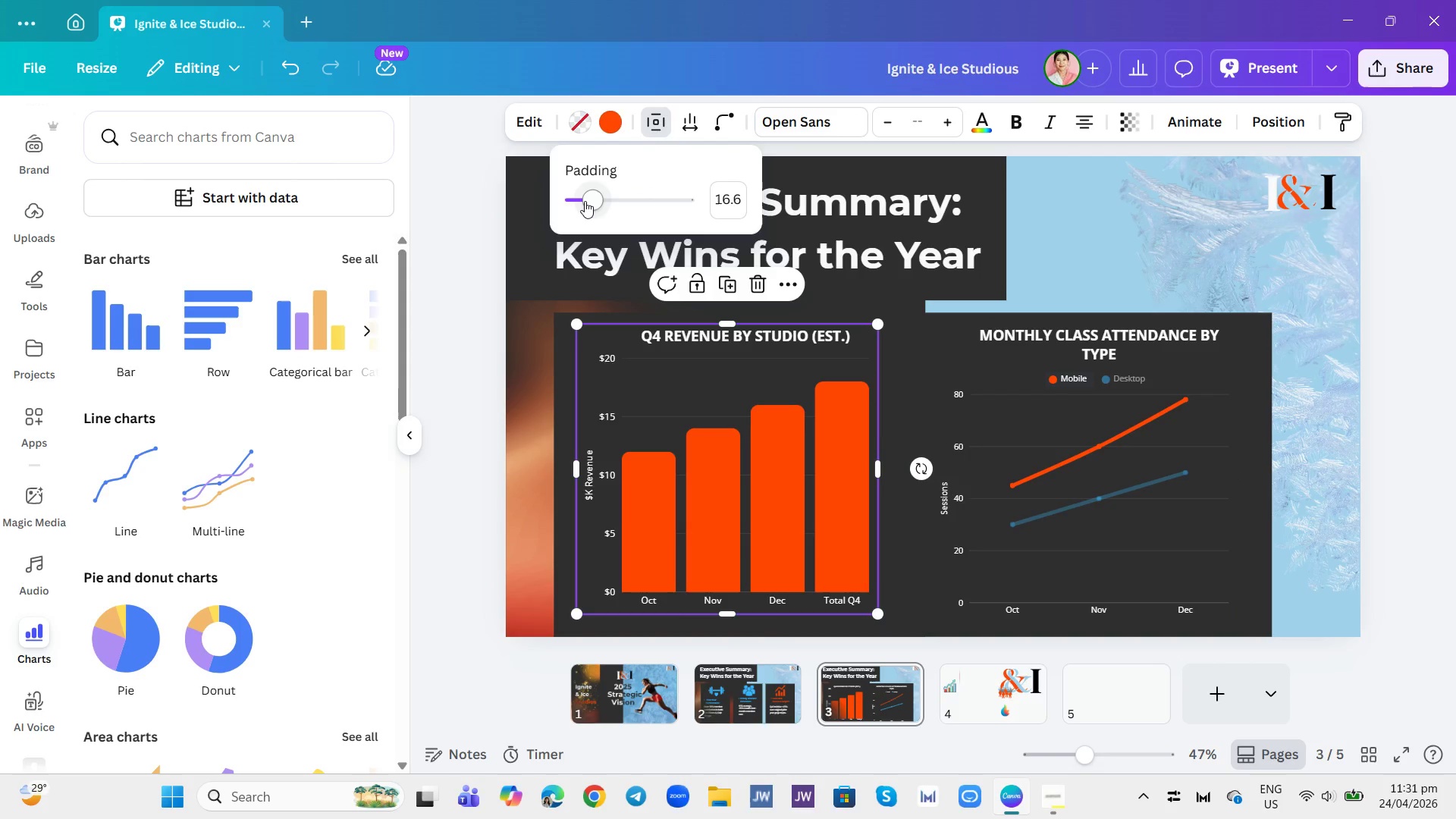 
left_click_drag(start_coordinate=[587, 198], to_coordinate=[603, 206])
 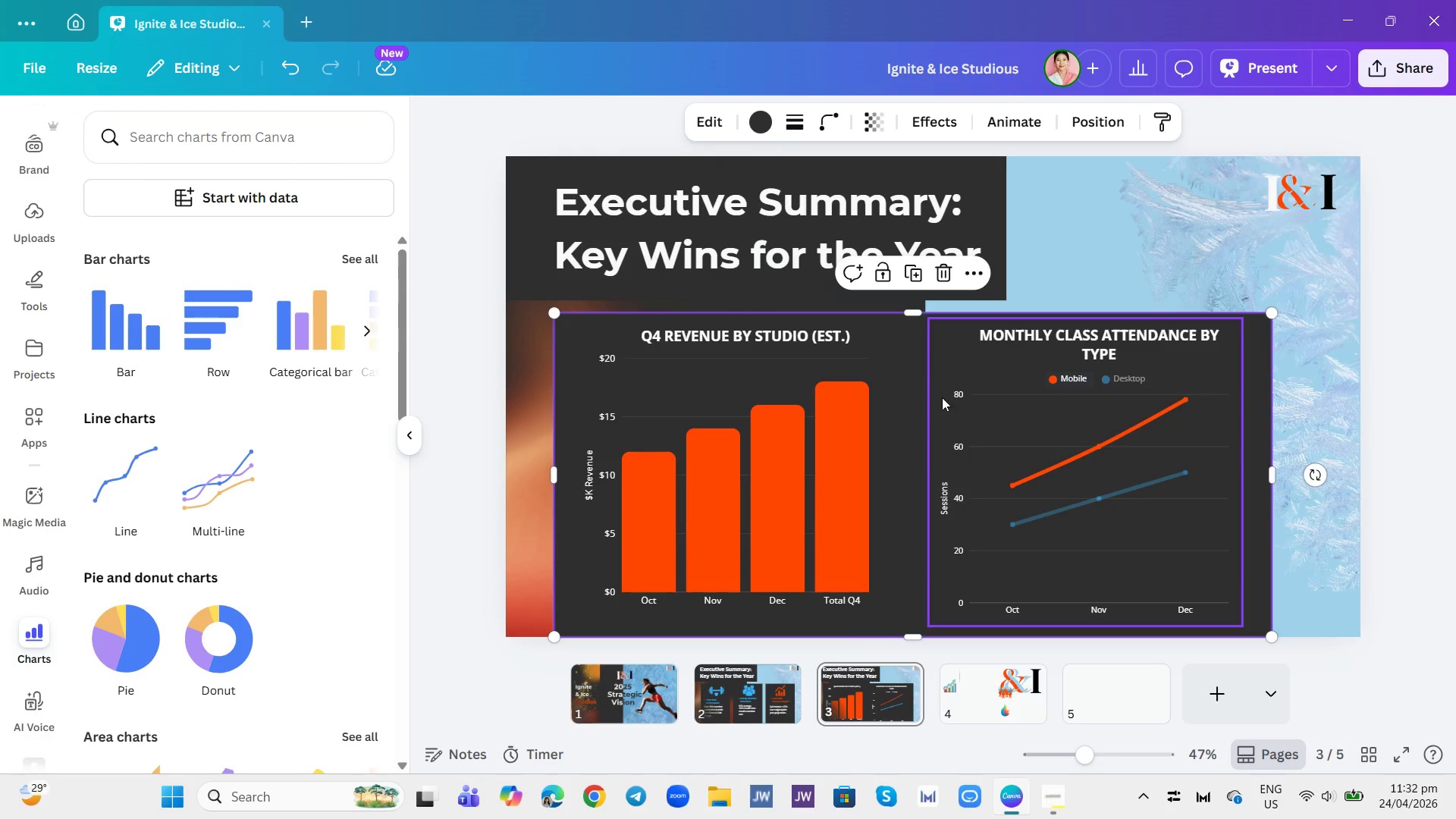 
left_click([945, 515])
 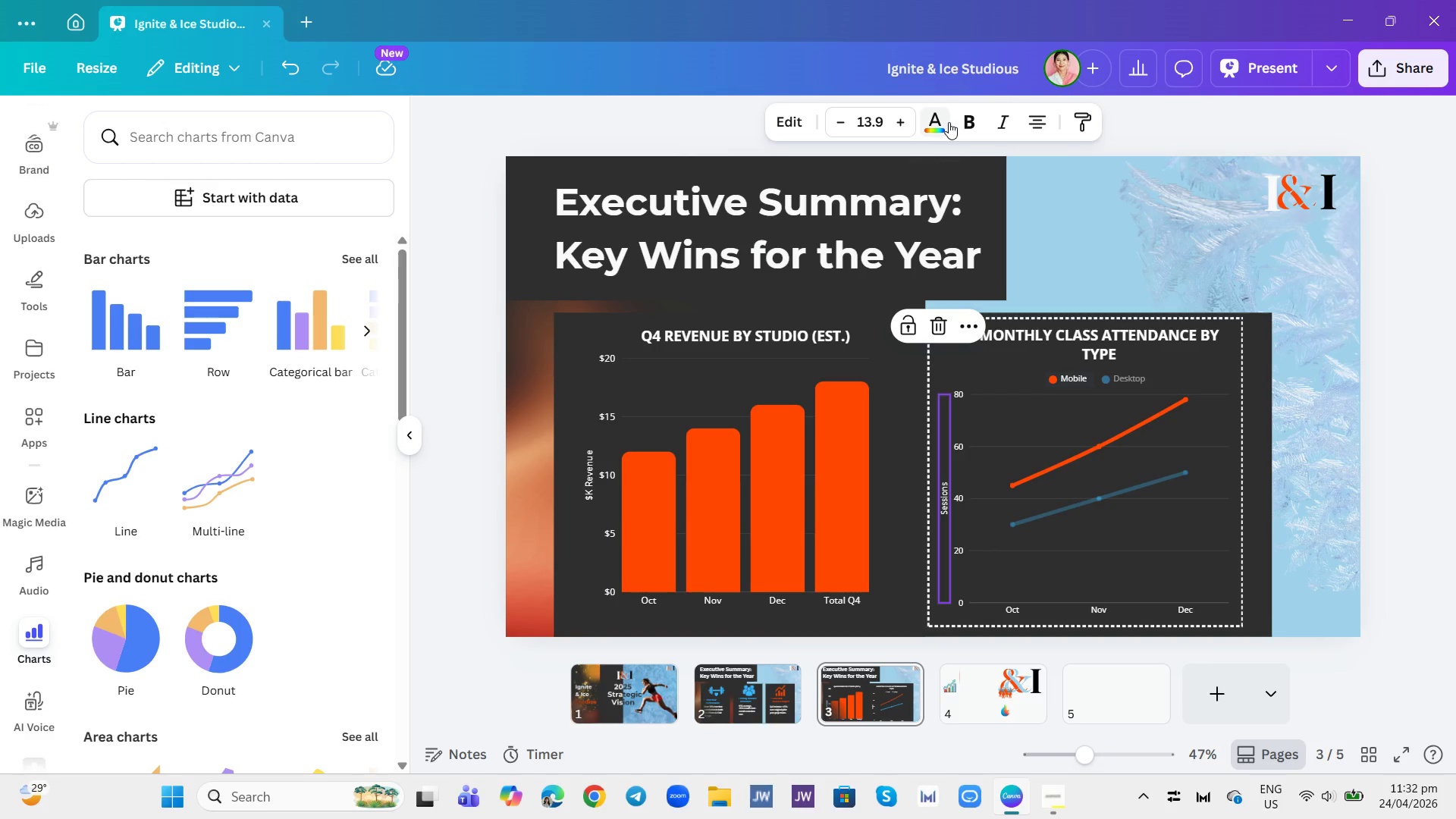 
left_click([961, 126])
 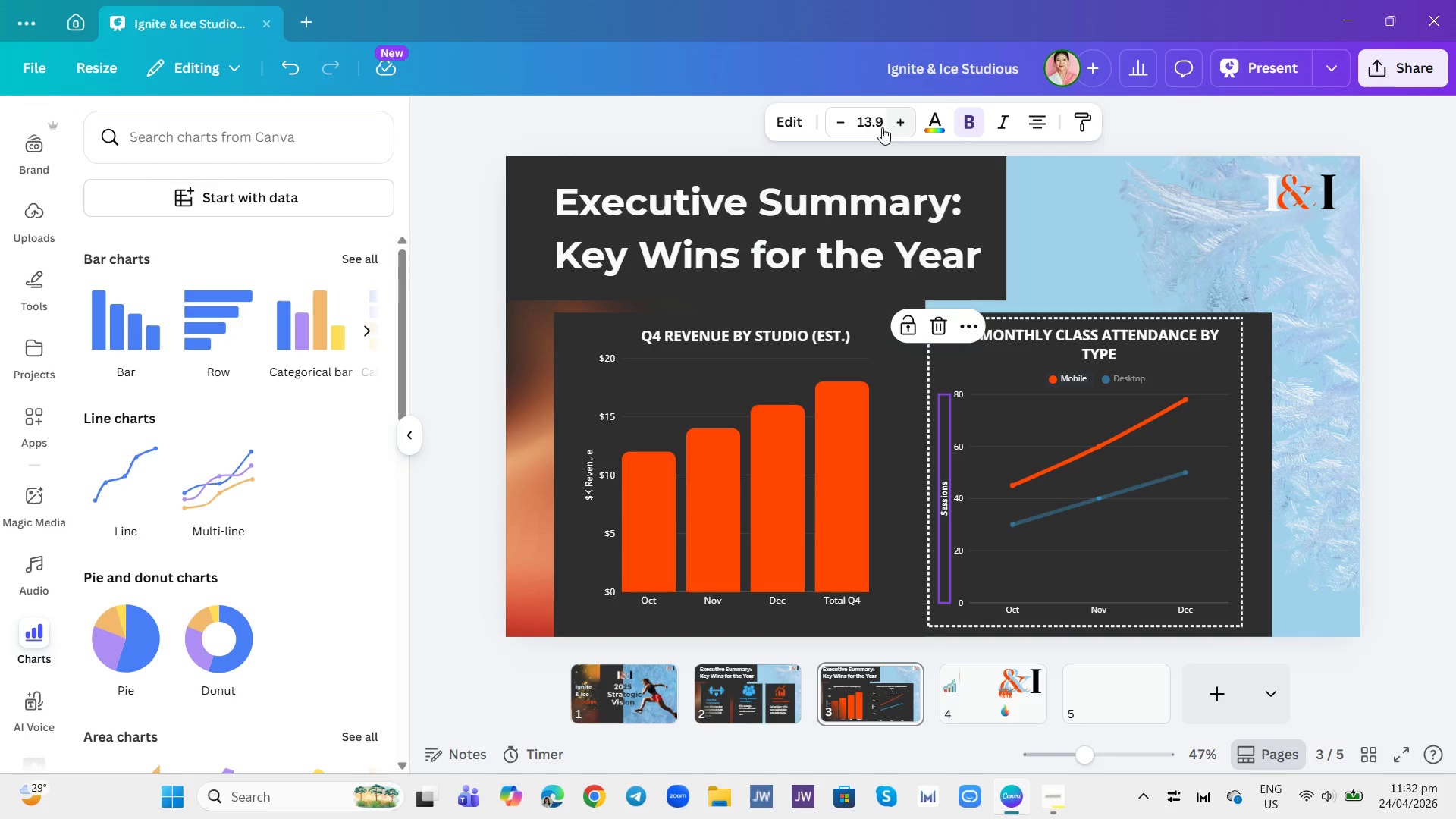 
left_click([874, 117])
 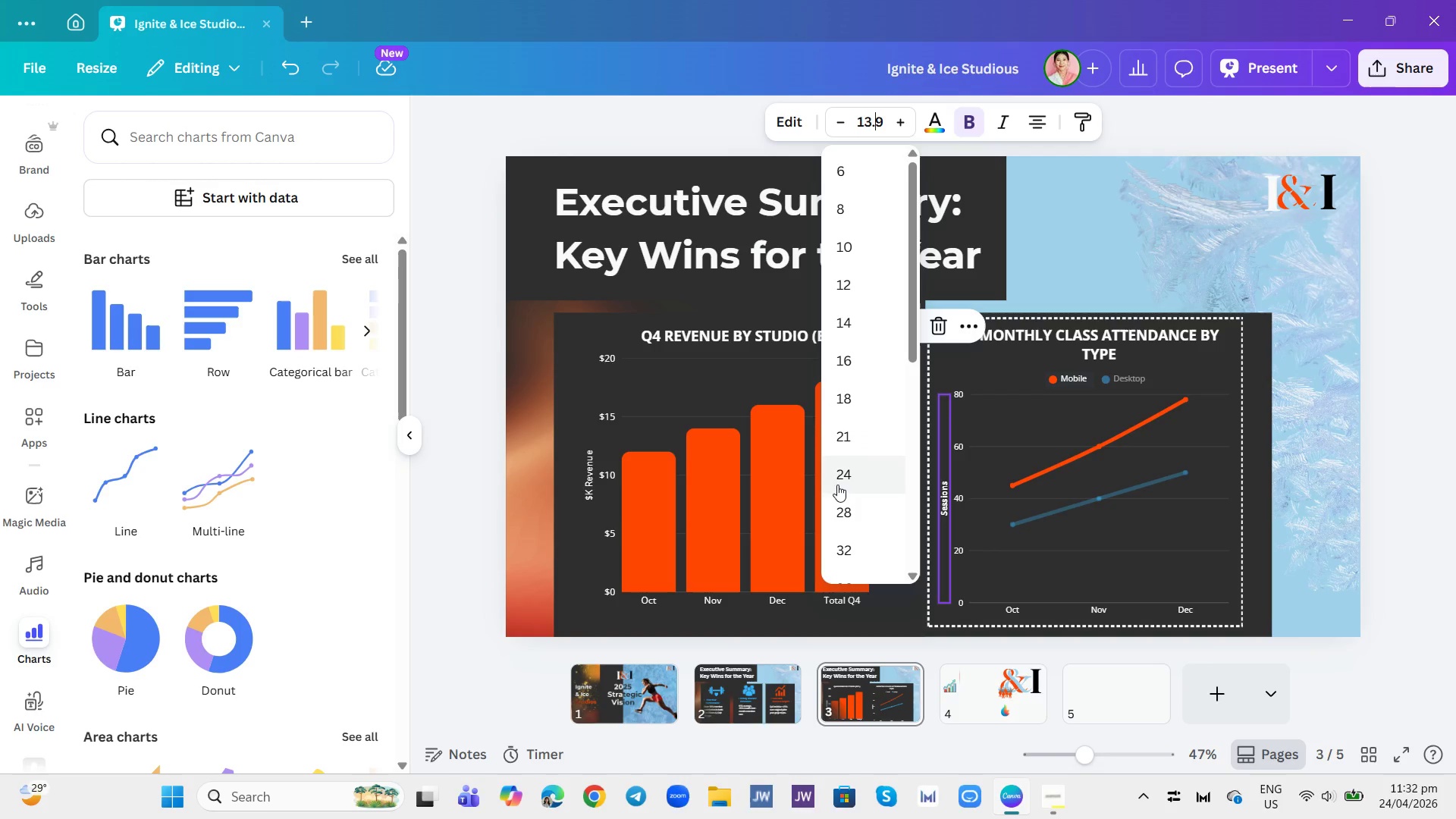 
left_click([846, 469])
 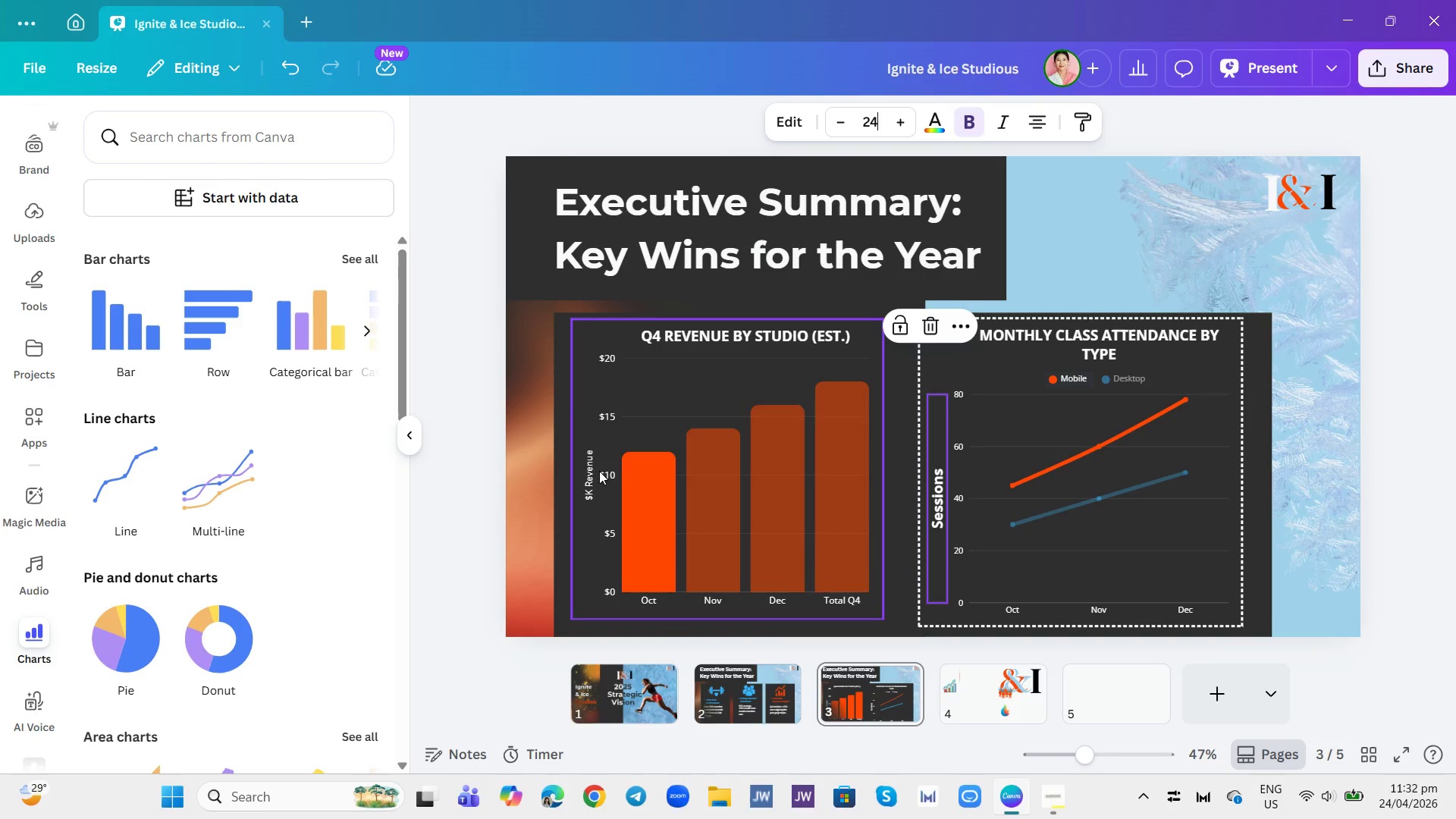 
left_click([585, 468])
 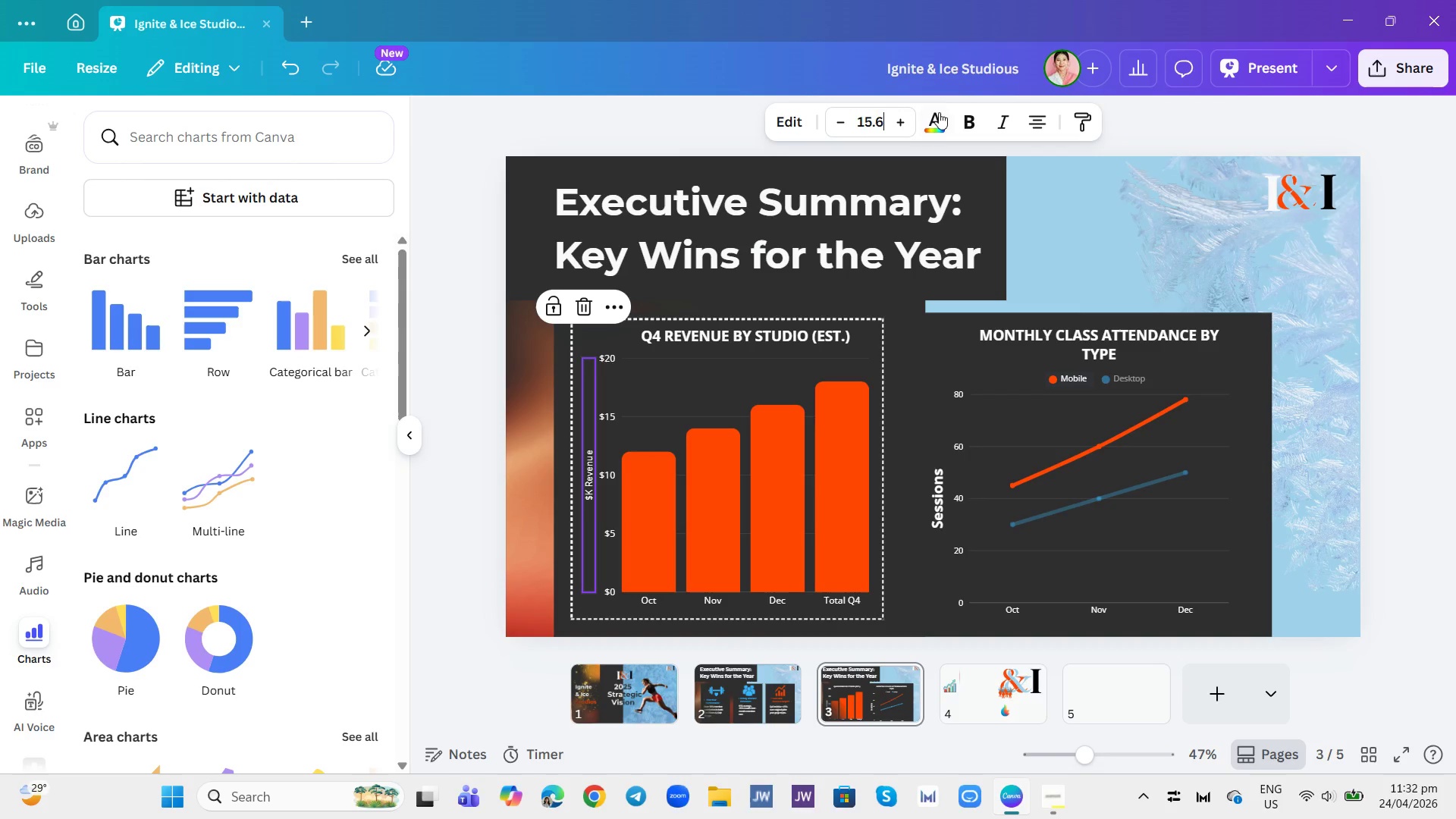 
wait(7.22)
 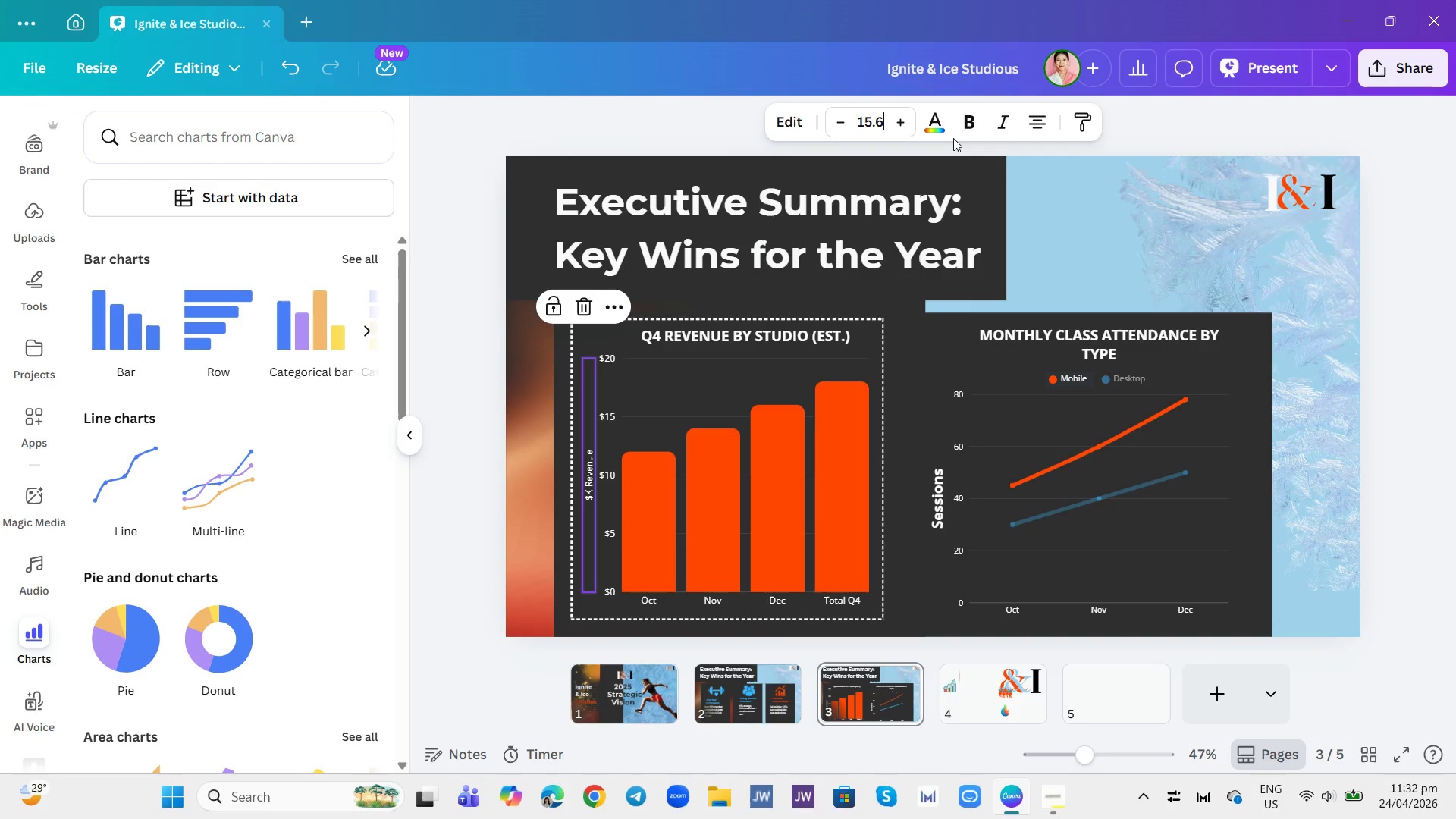 
left_click([966, 120])
 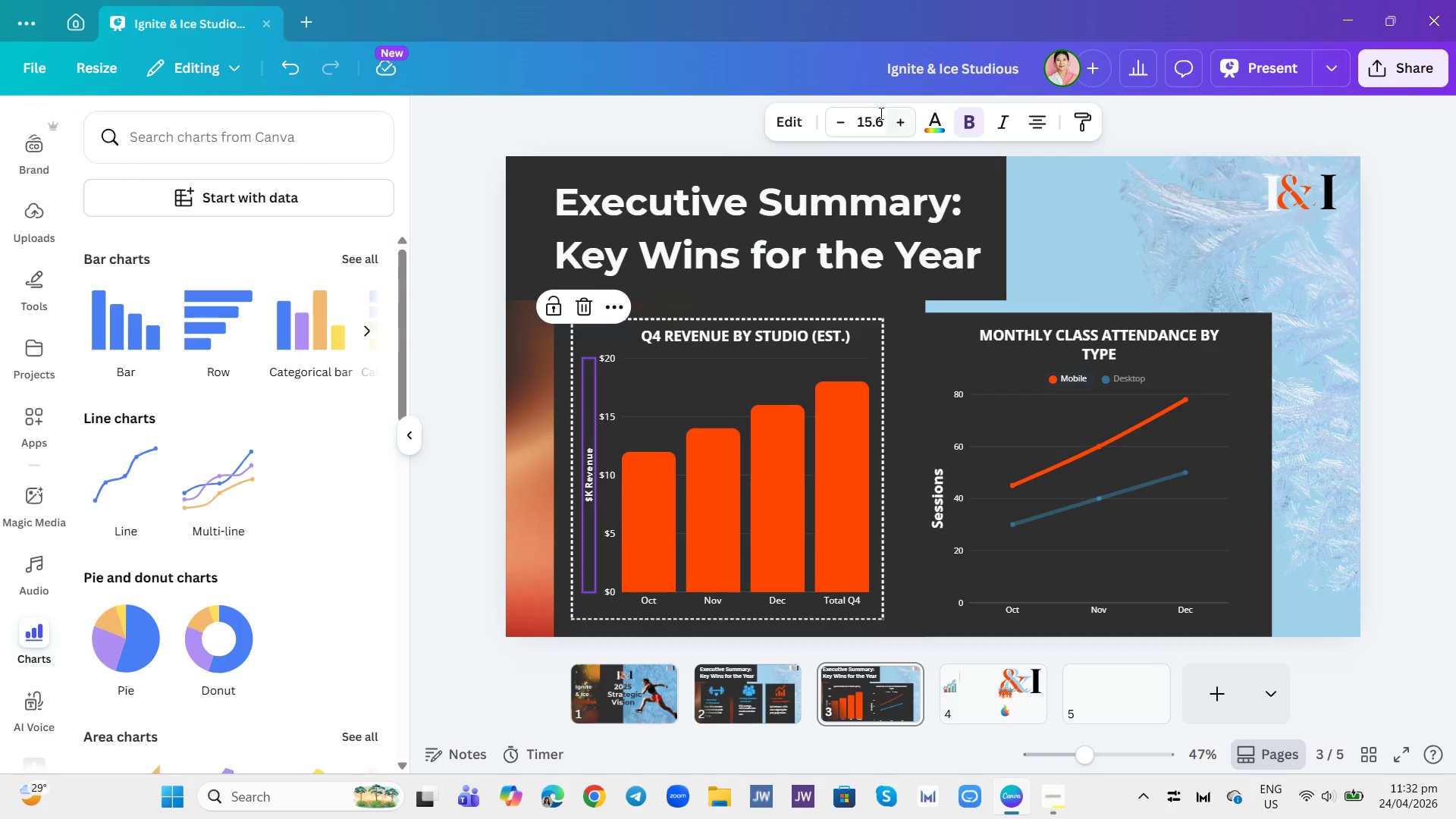 
left_click([880, 113])
 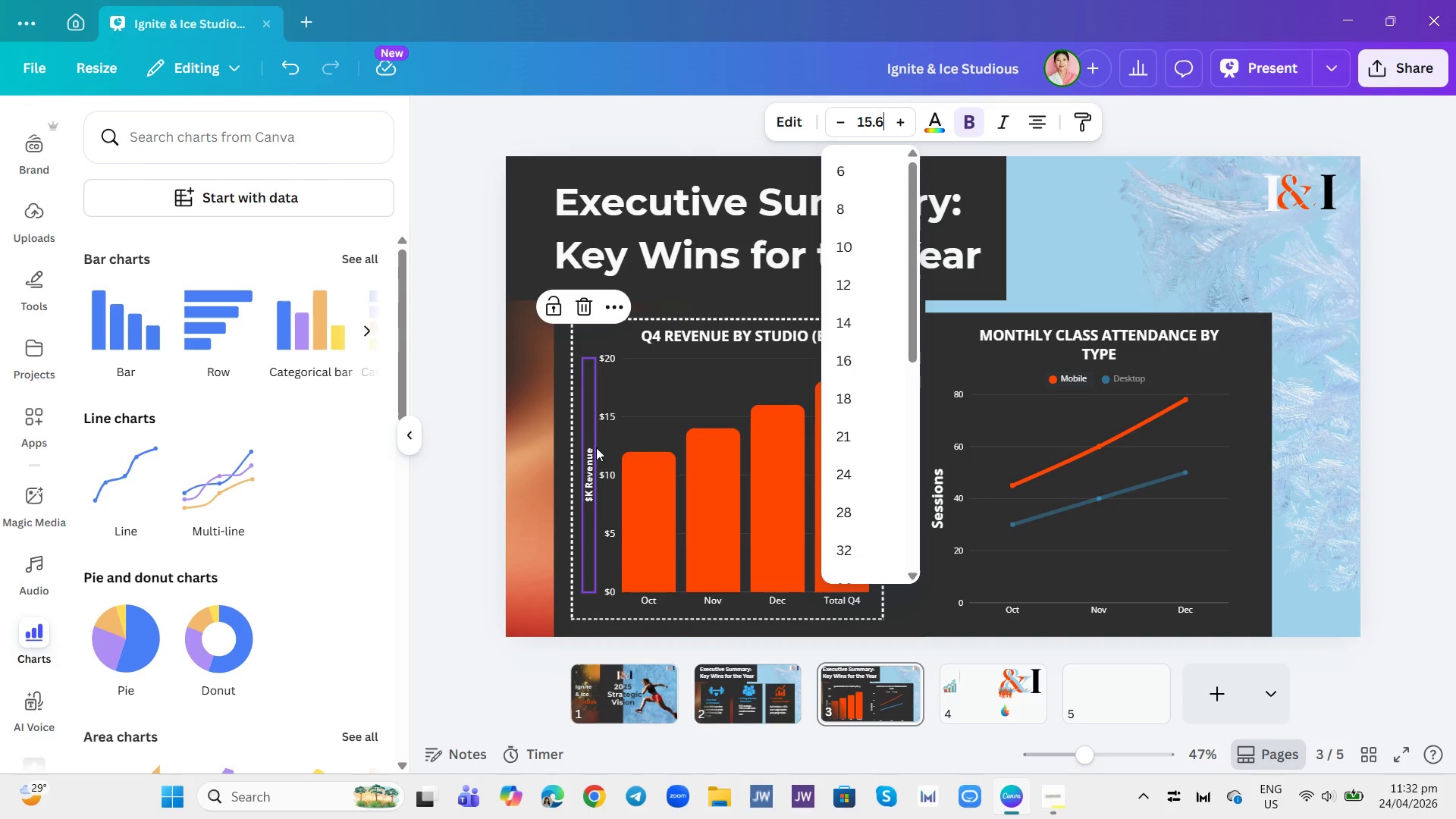 
double_click([590, 445])
 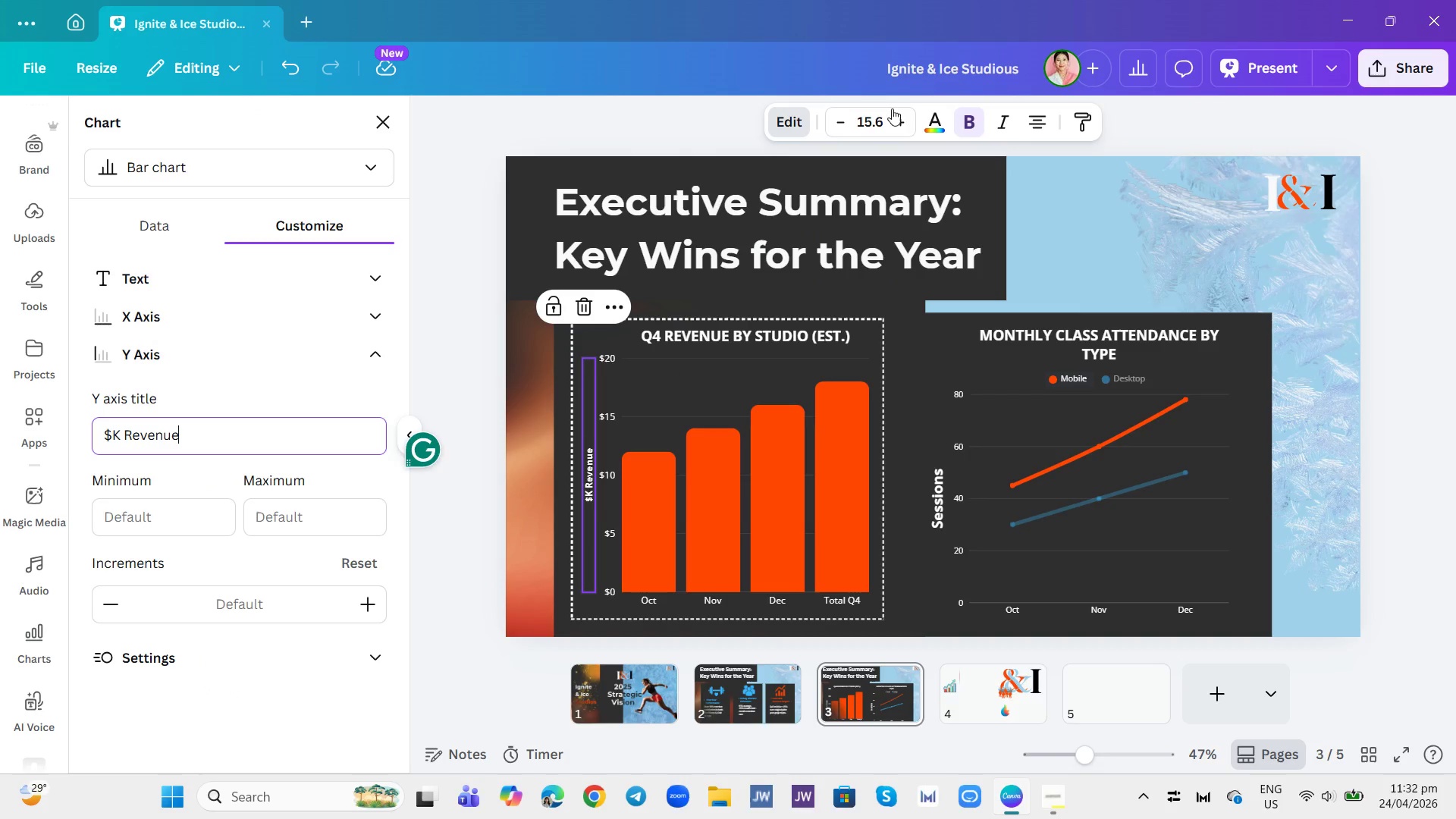 
left_click([863, 118])
 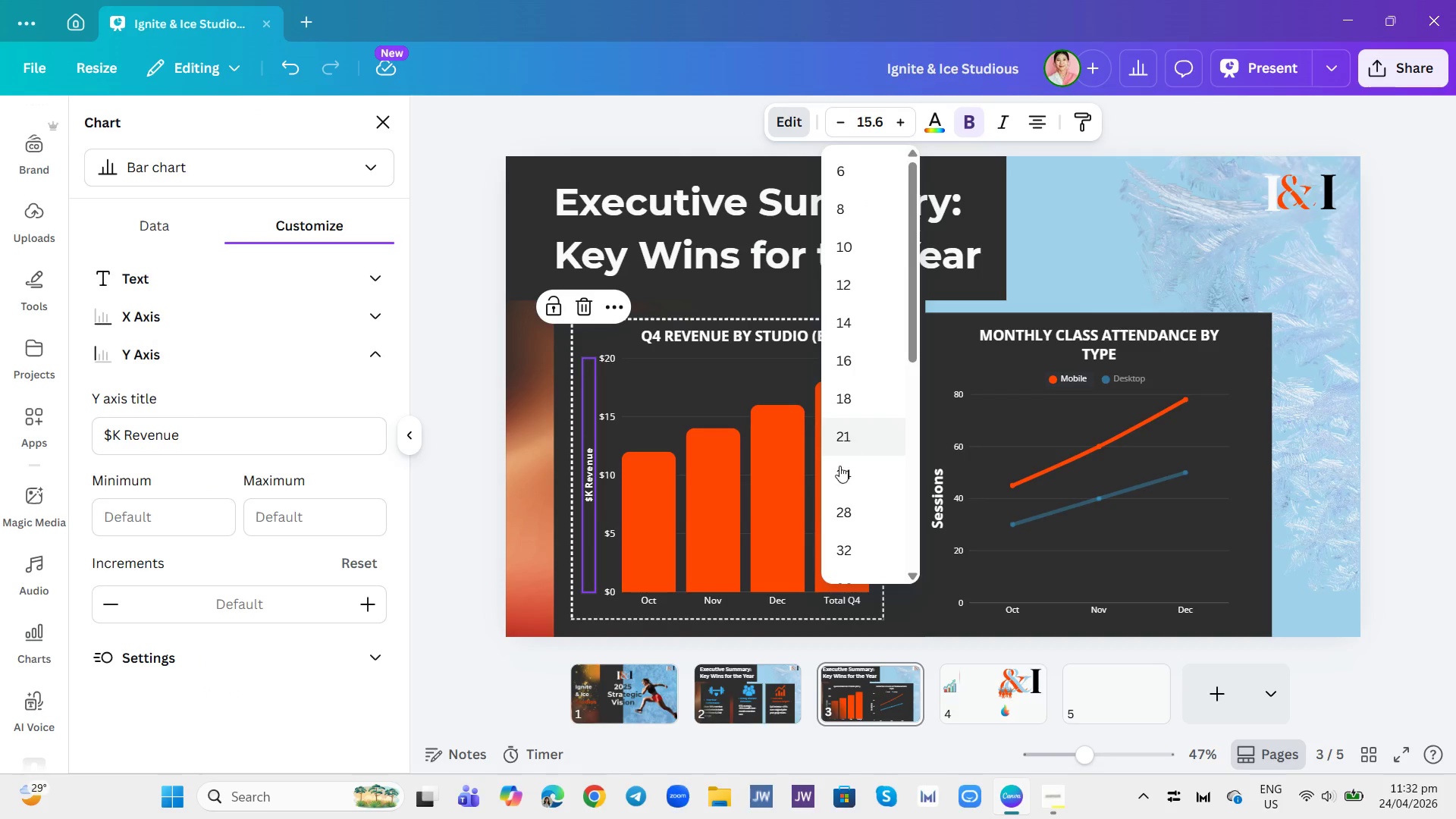 
left_click([837, 469])
 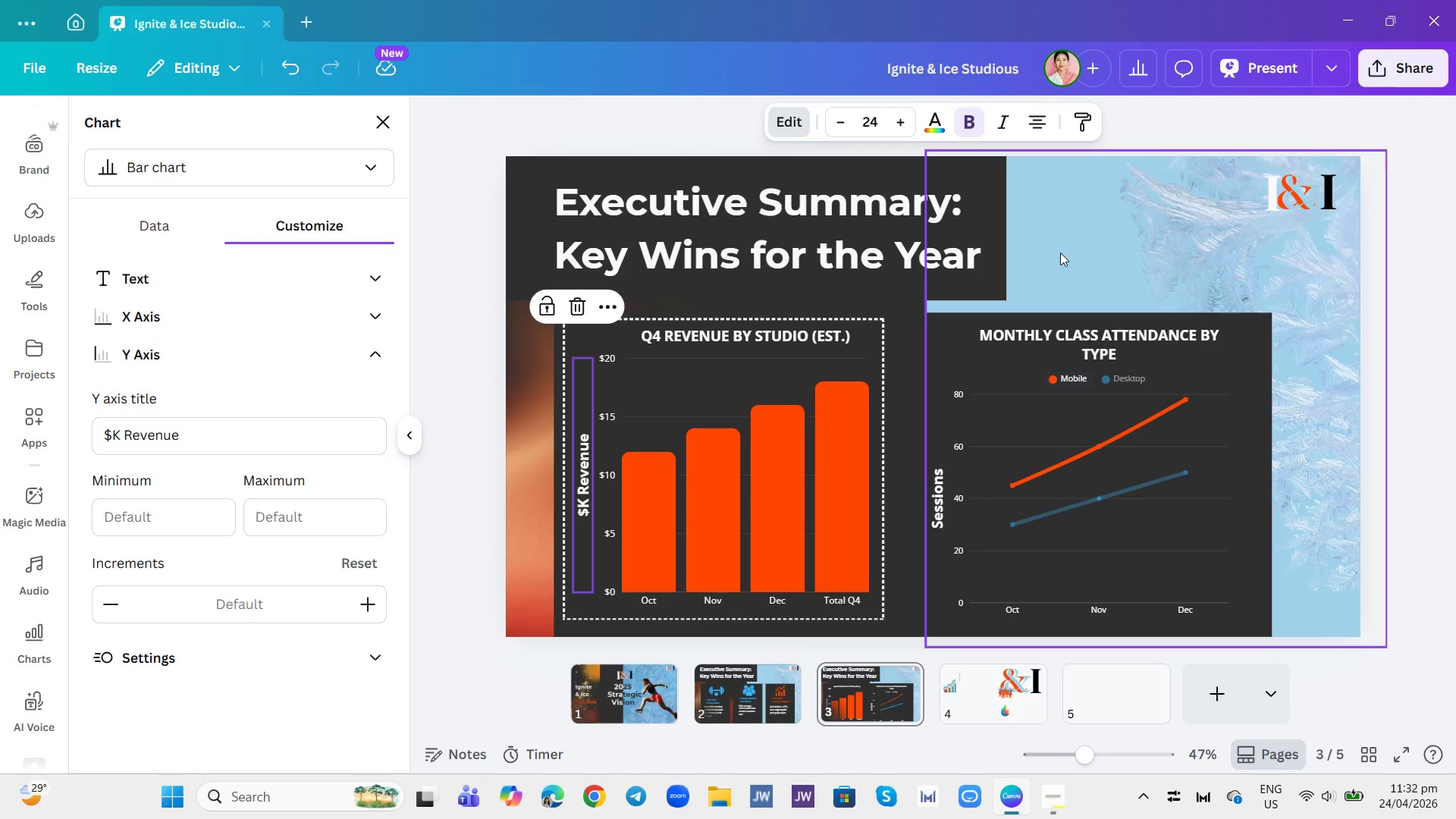 
left_click([1068, 178])
 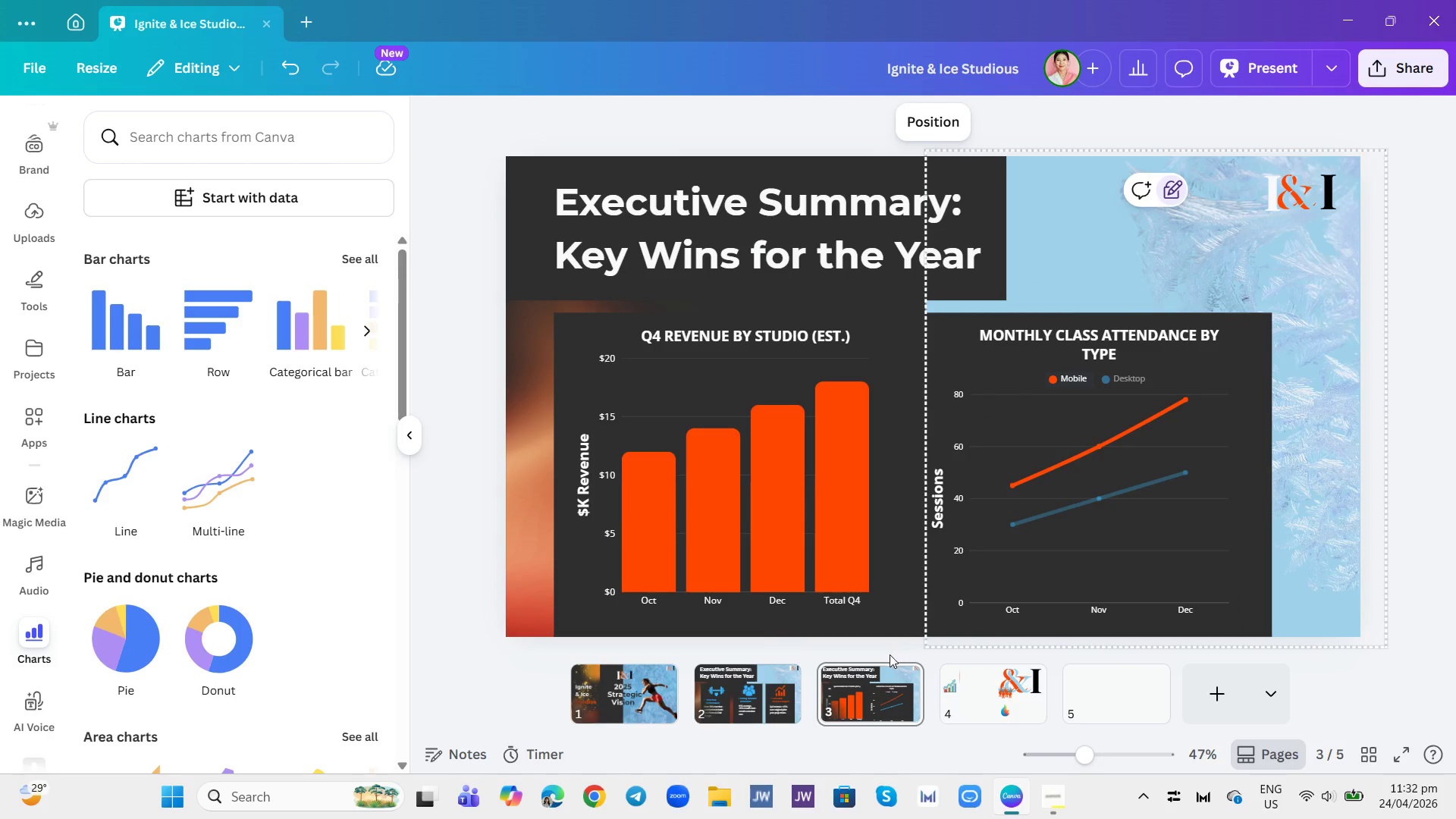 
wait(5.88)
 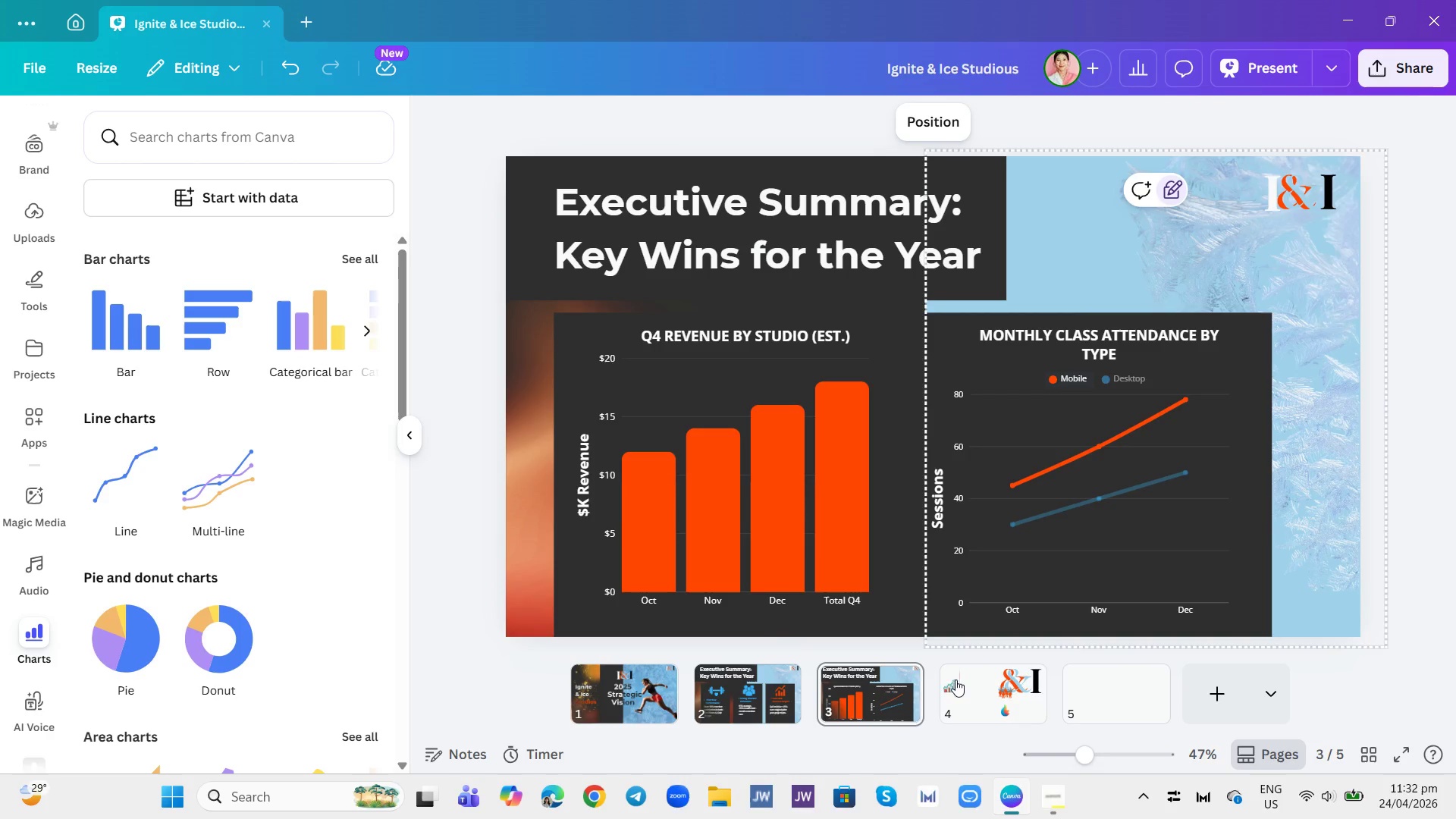 
right_click([764, 682])
 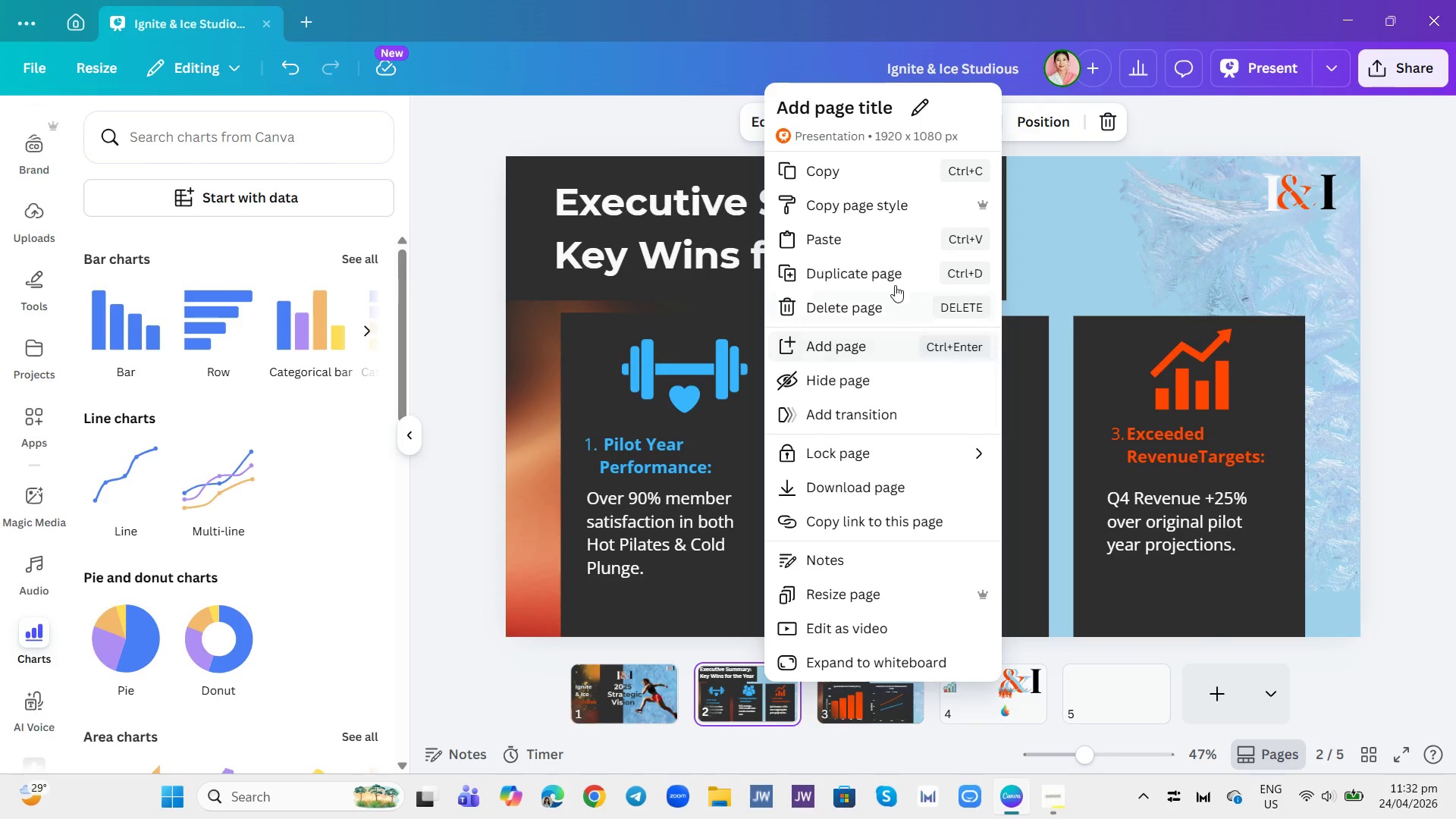 
left_click([890, 275])
 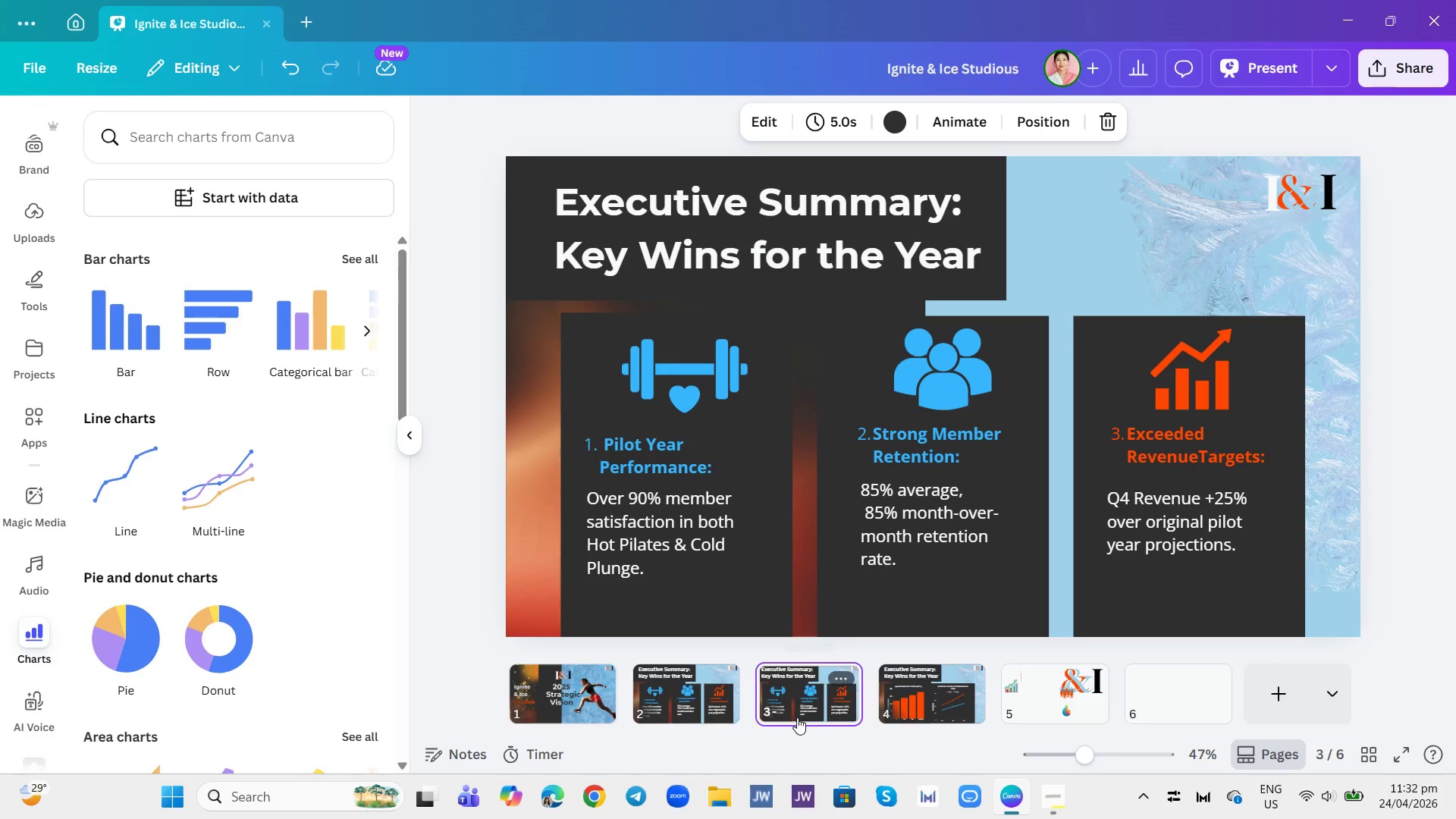 
left_click_drag(start_coordinate=[799, 707], to_coordinate=[986, 708])
 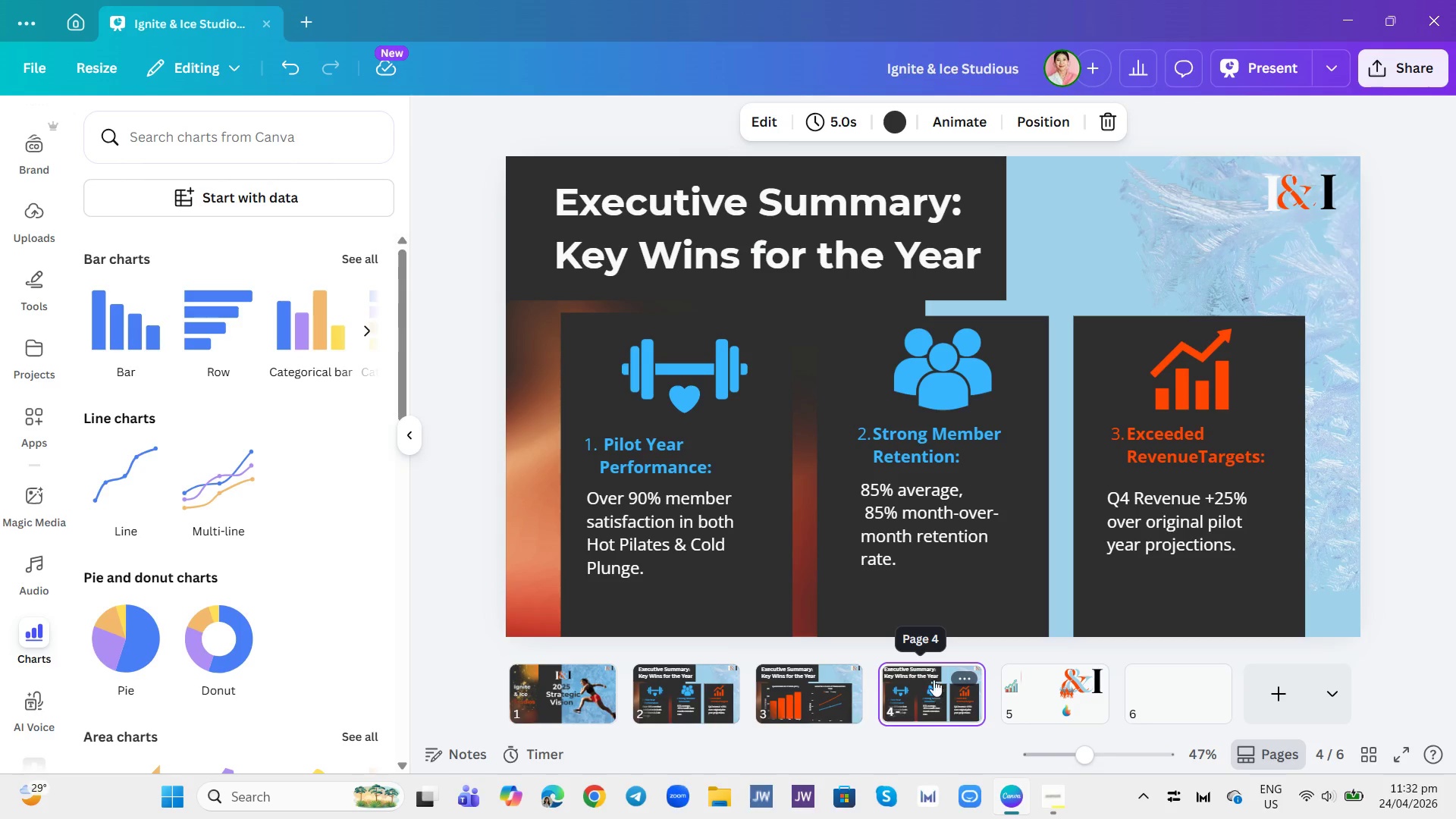 
left_click([931, 692])
 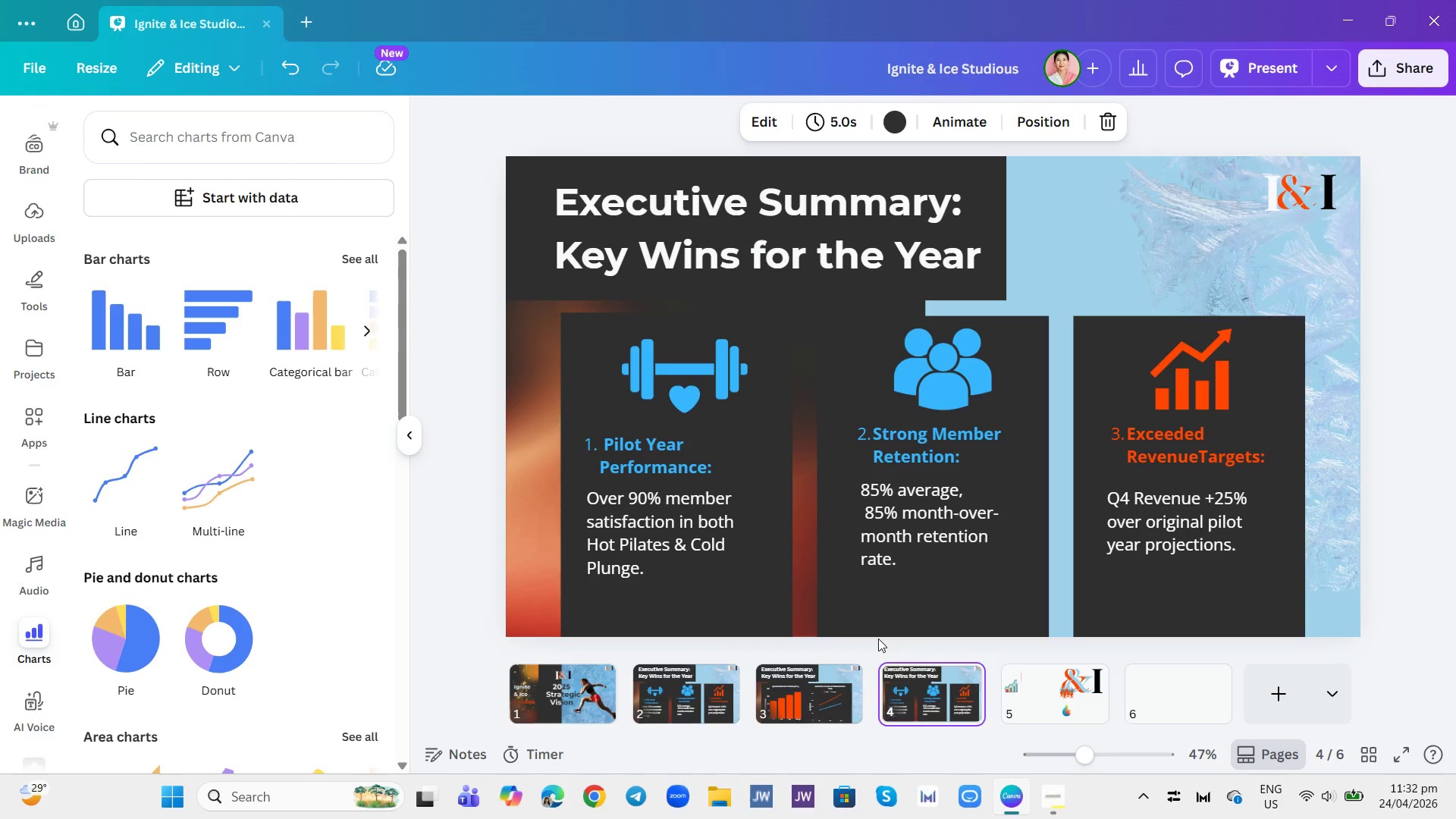 
wait(12.43)
 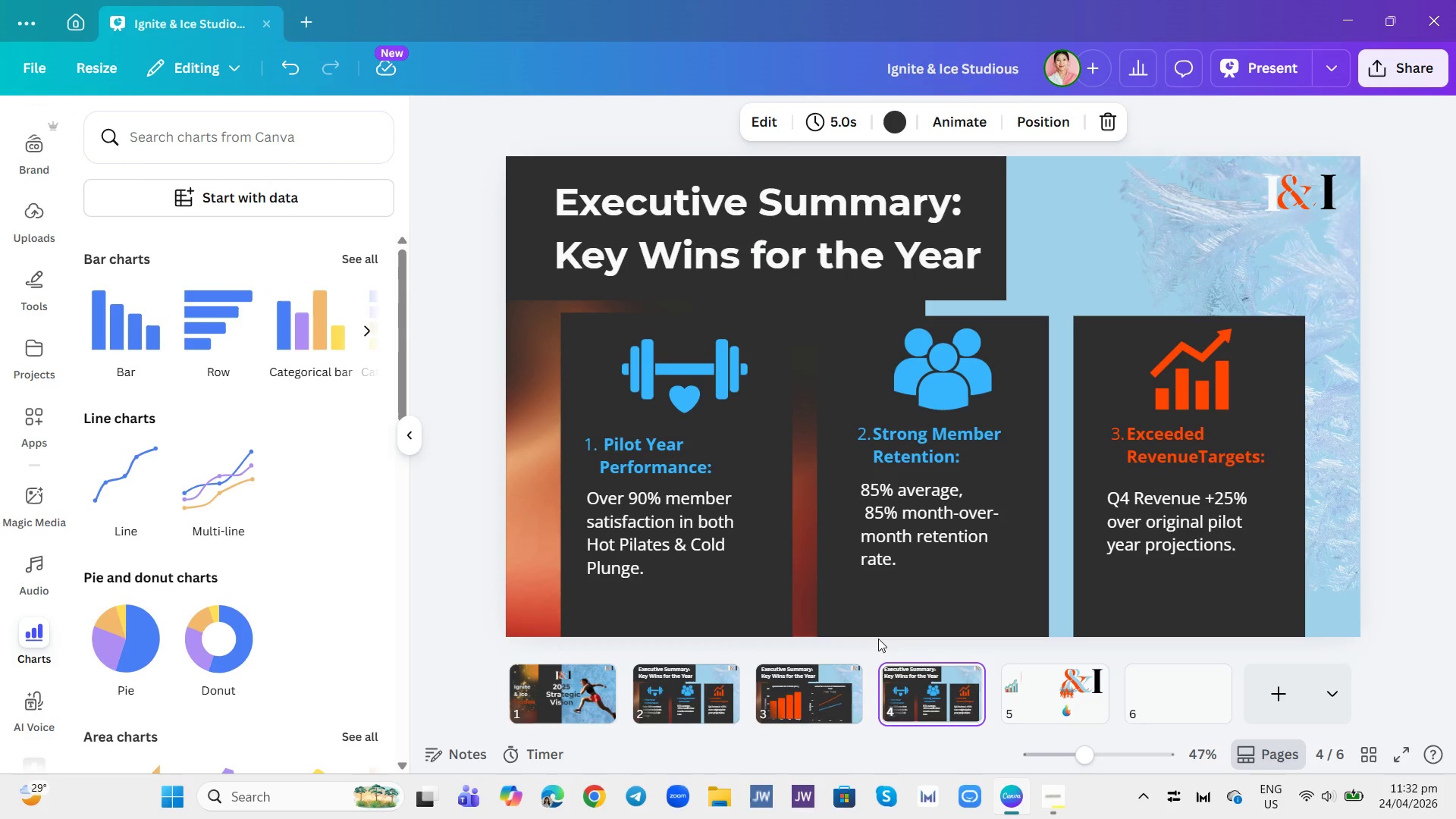 
mouse_move([1050, 802])
 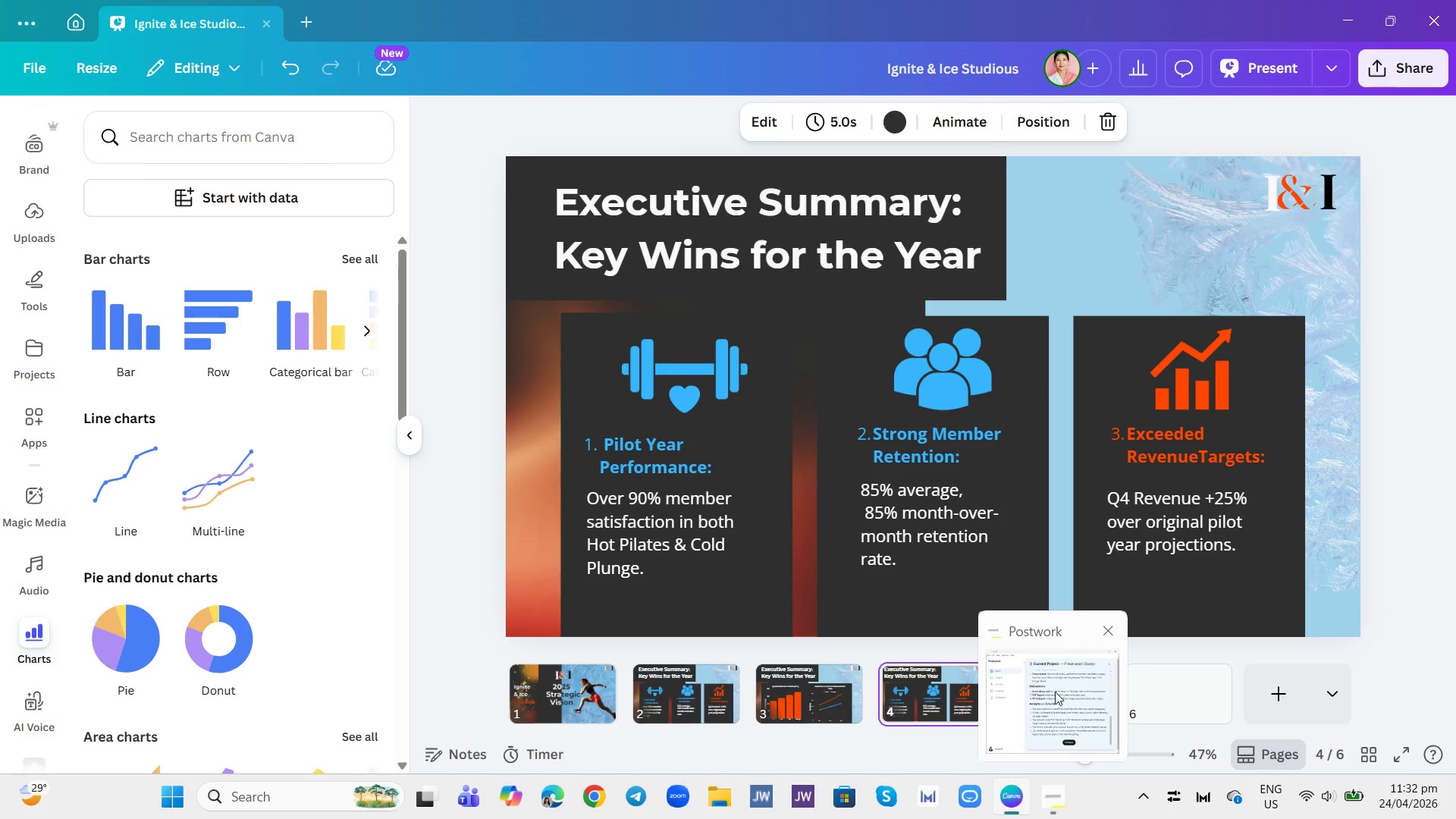 
left_click([1055, 689])